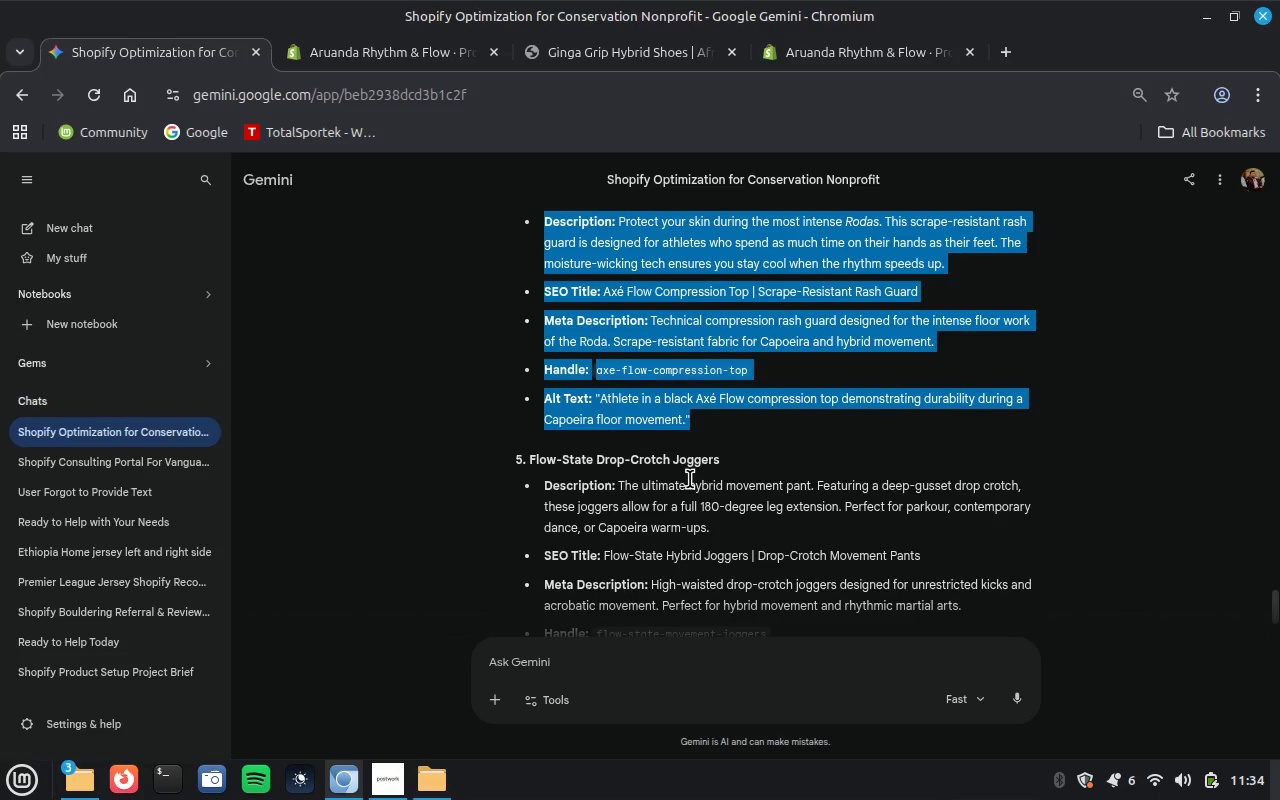 
wait(18.84)
 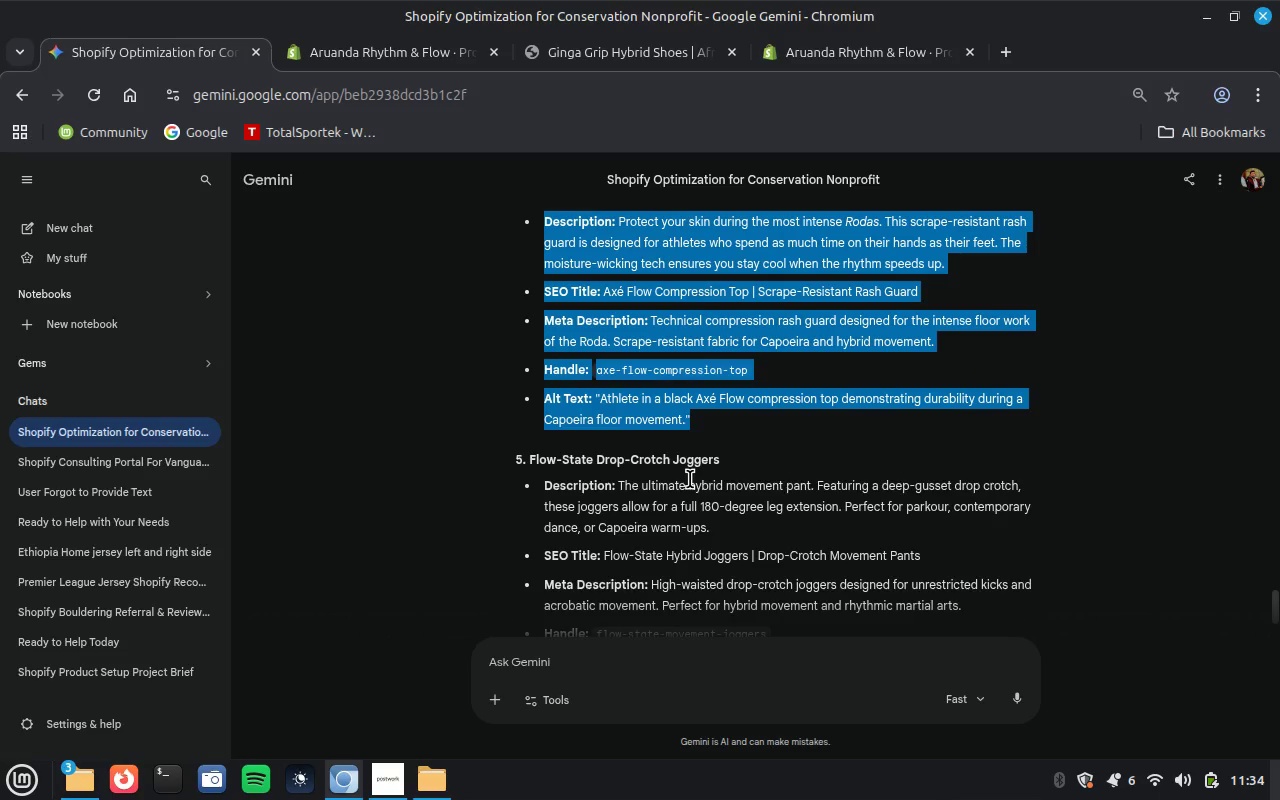 
left_click_drag(start_coordinate=[531, 462], to_coordinate=[1059, 255])
 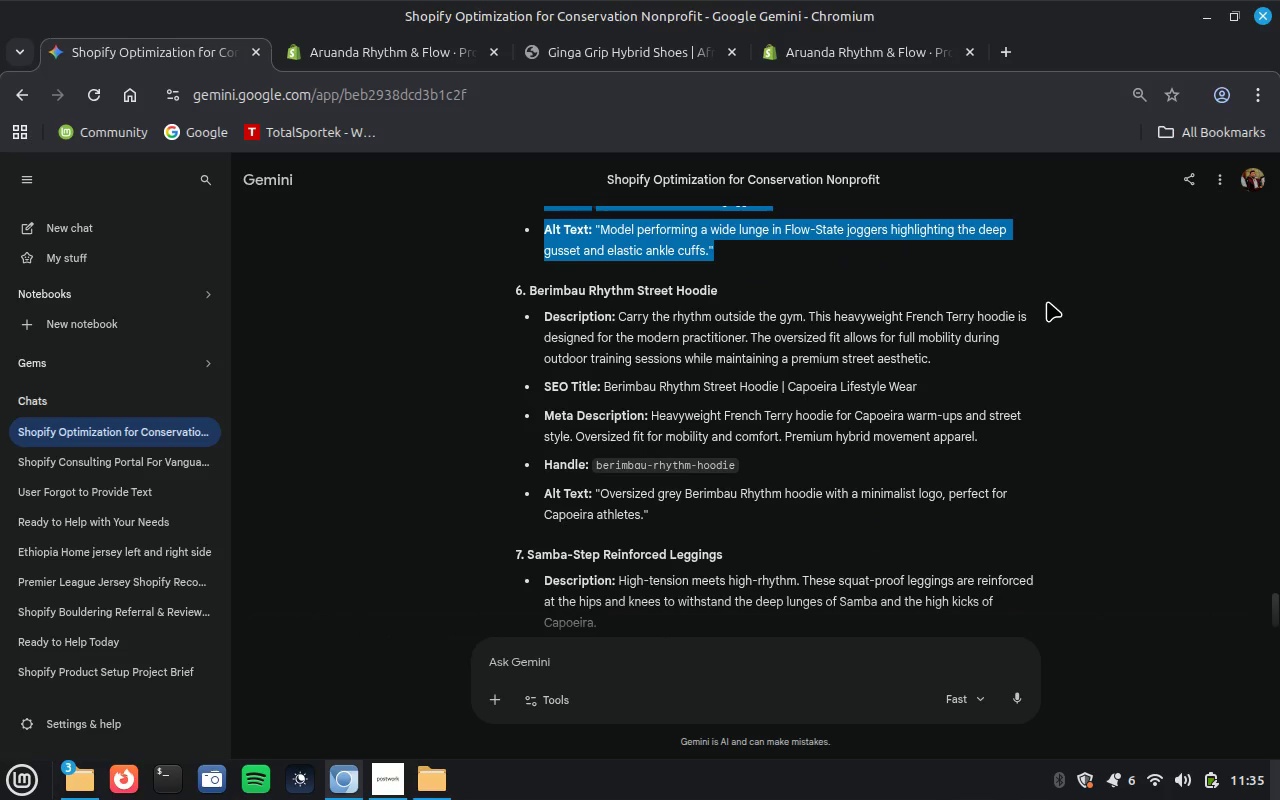 
scroll: coordinate [1051, 312], scroll_direction: up, amount: 3.0
 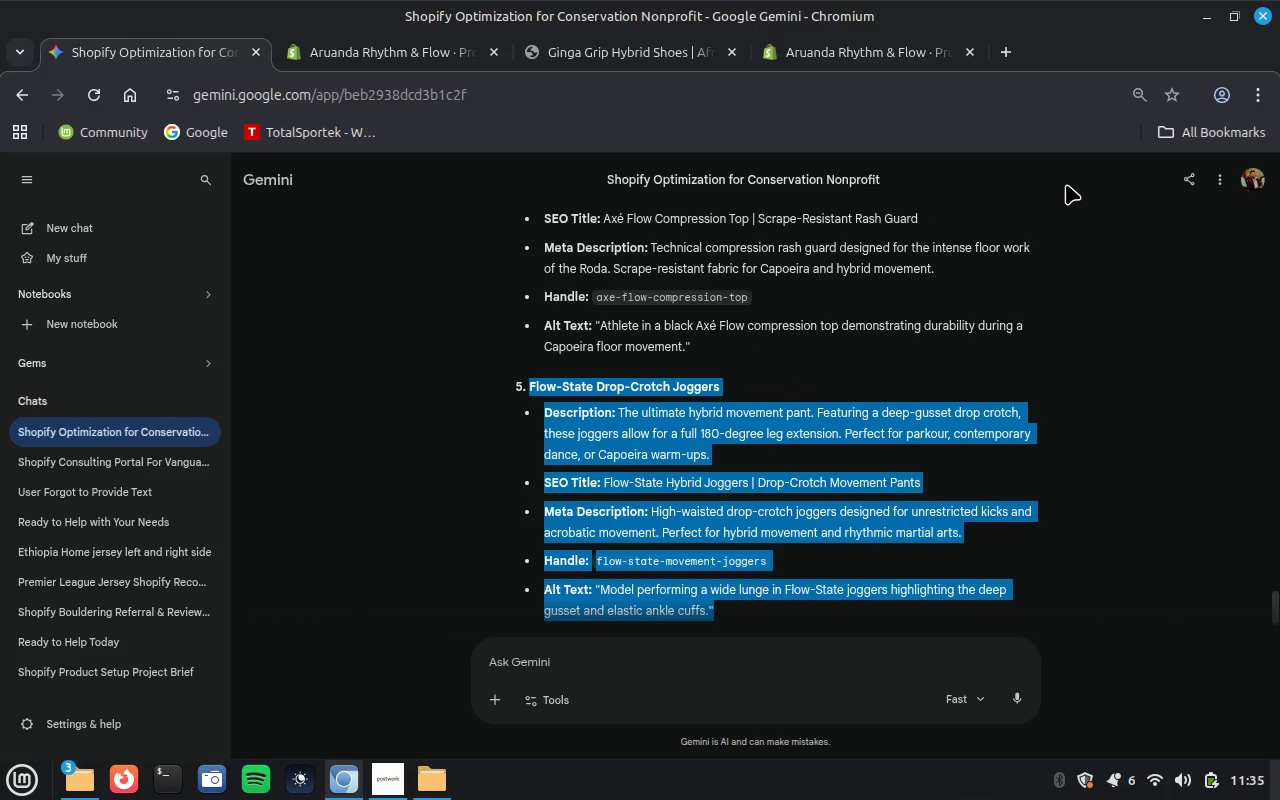 
hold_key(key=ShiftLeft, duration=0.81)
 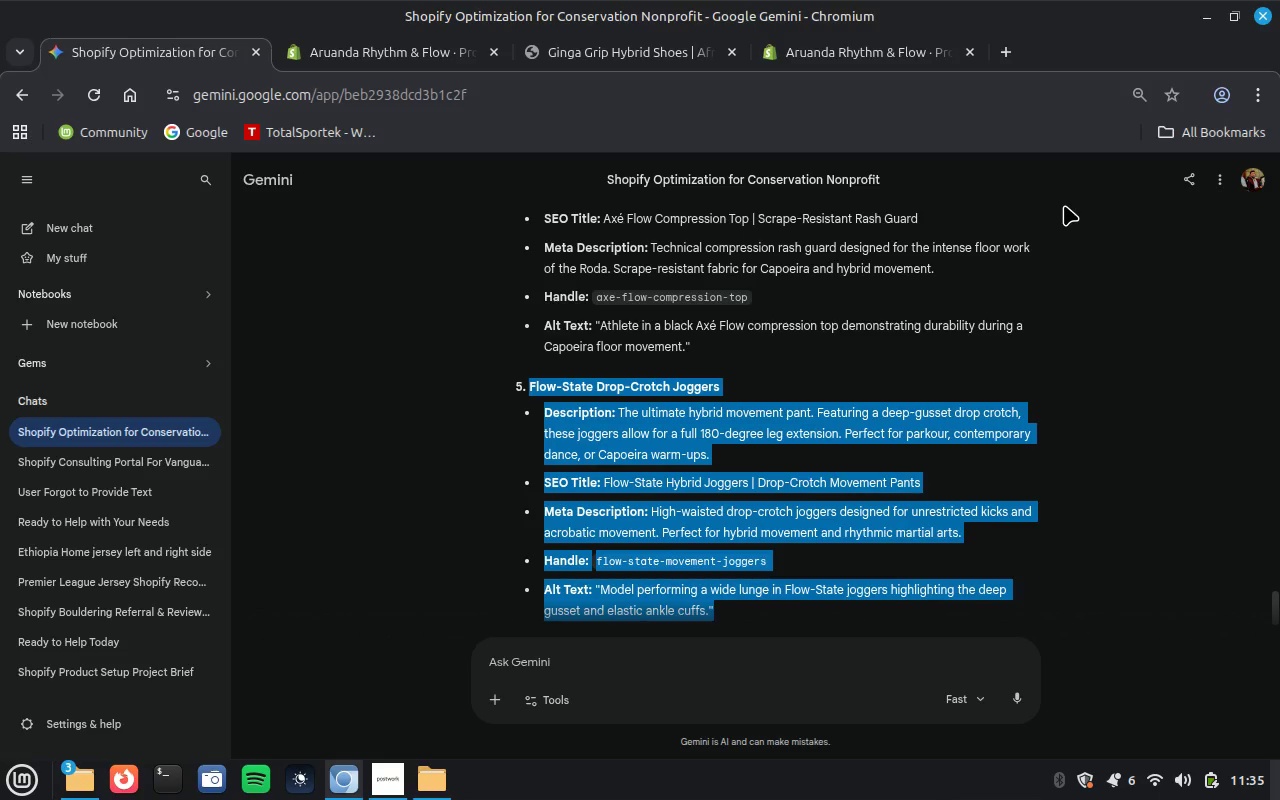 
key(Control+C)
 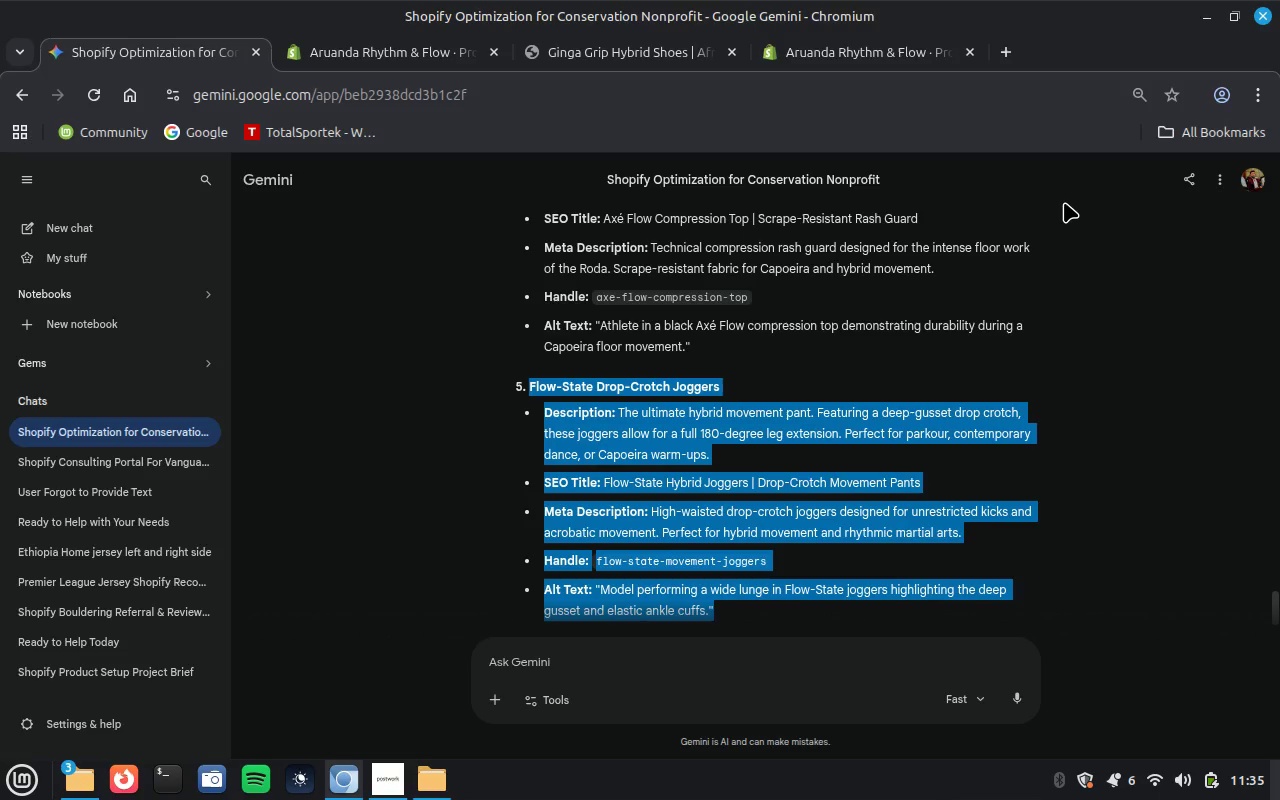 
key(Control+C)
 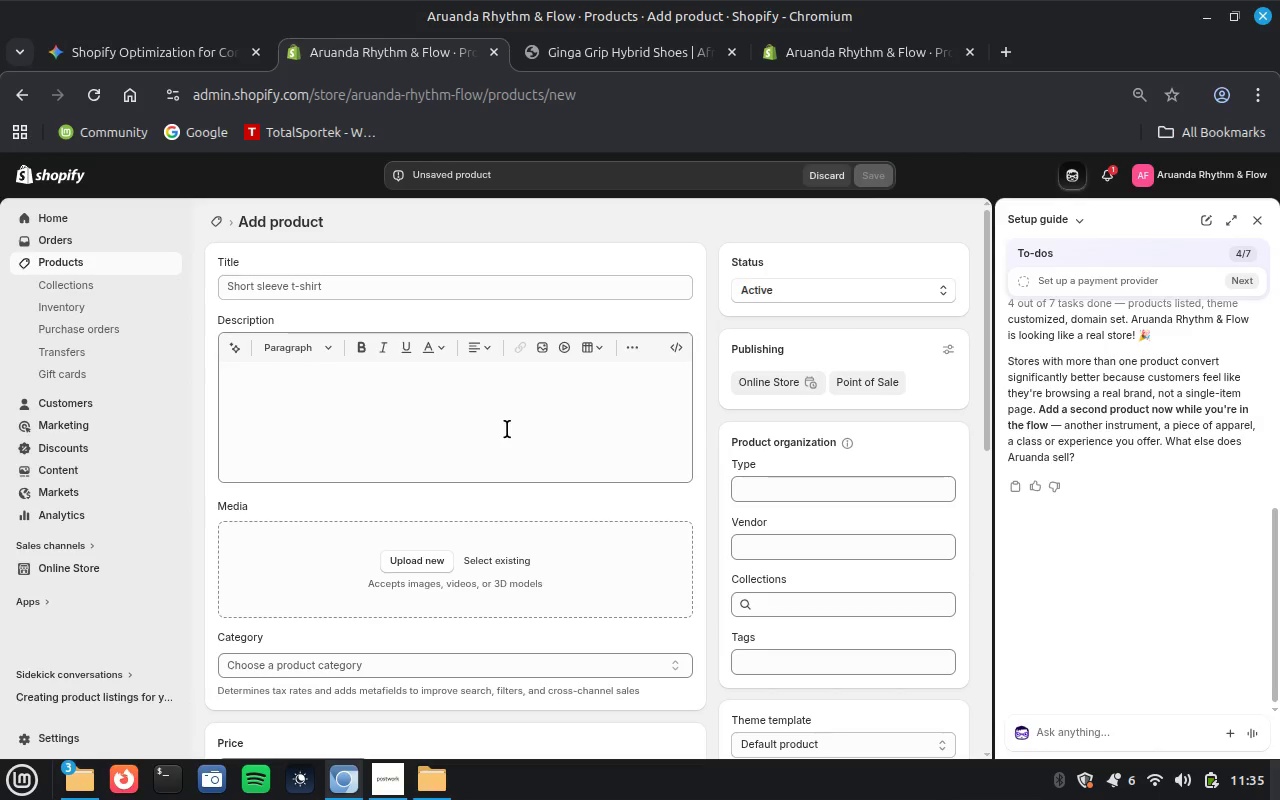 
wait(7.24)
 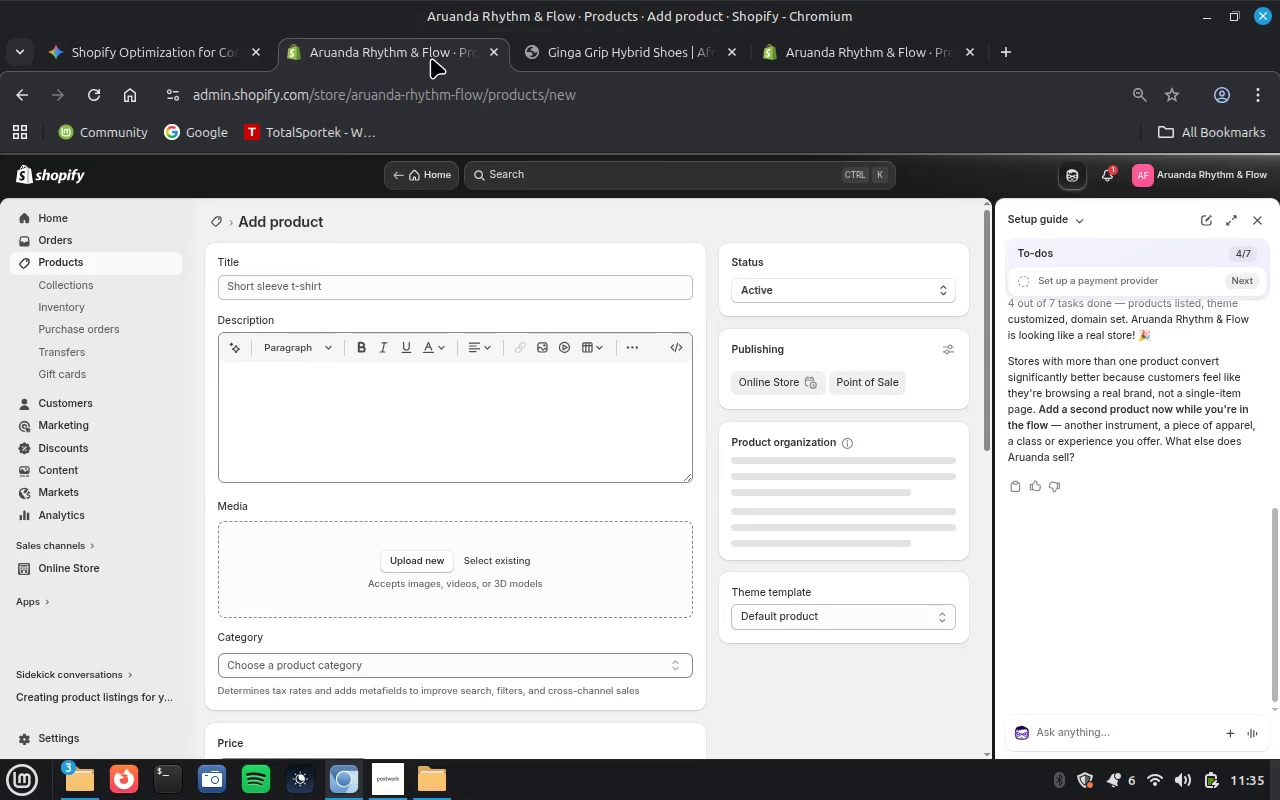 
key(Control+V)
 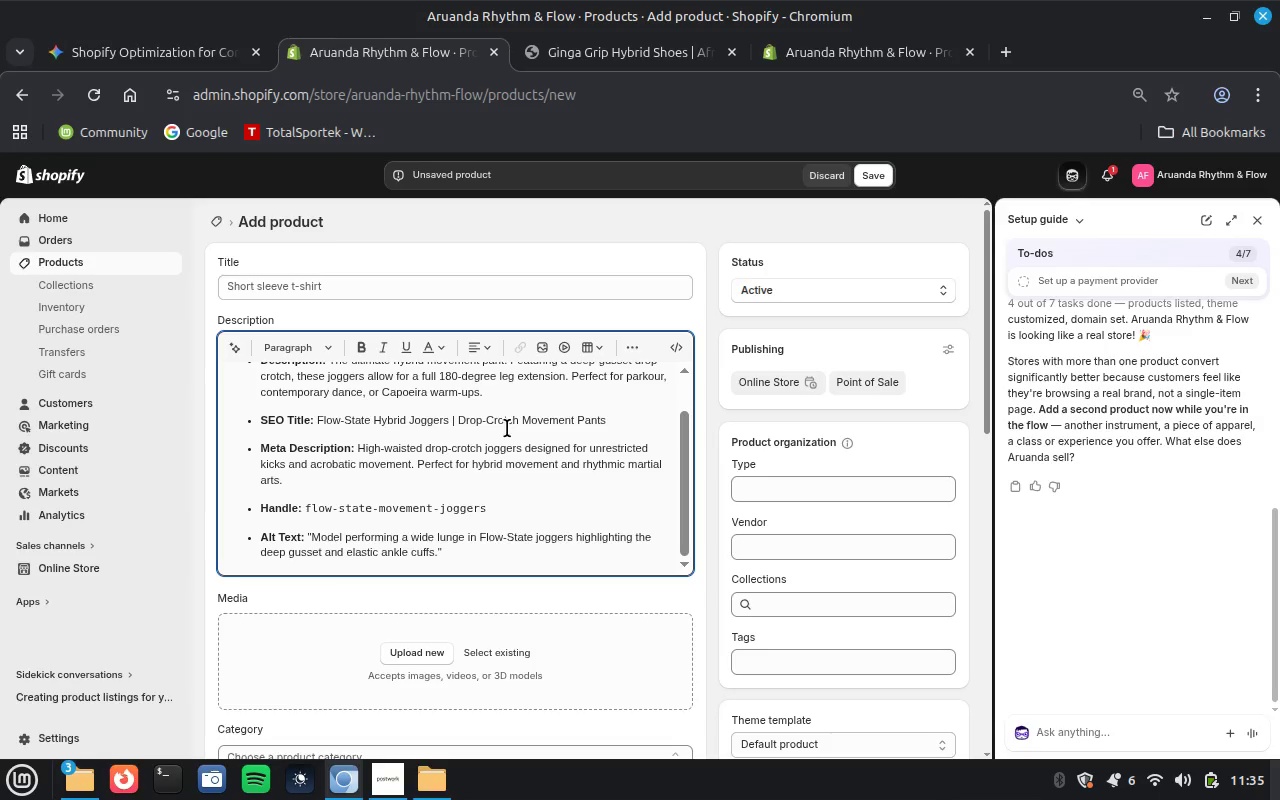 
scroll: coordinate [511, 429], scroll_direction: up, amount: 5.0
 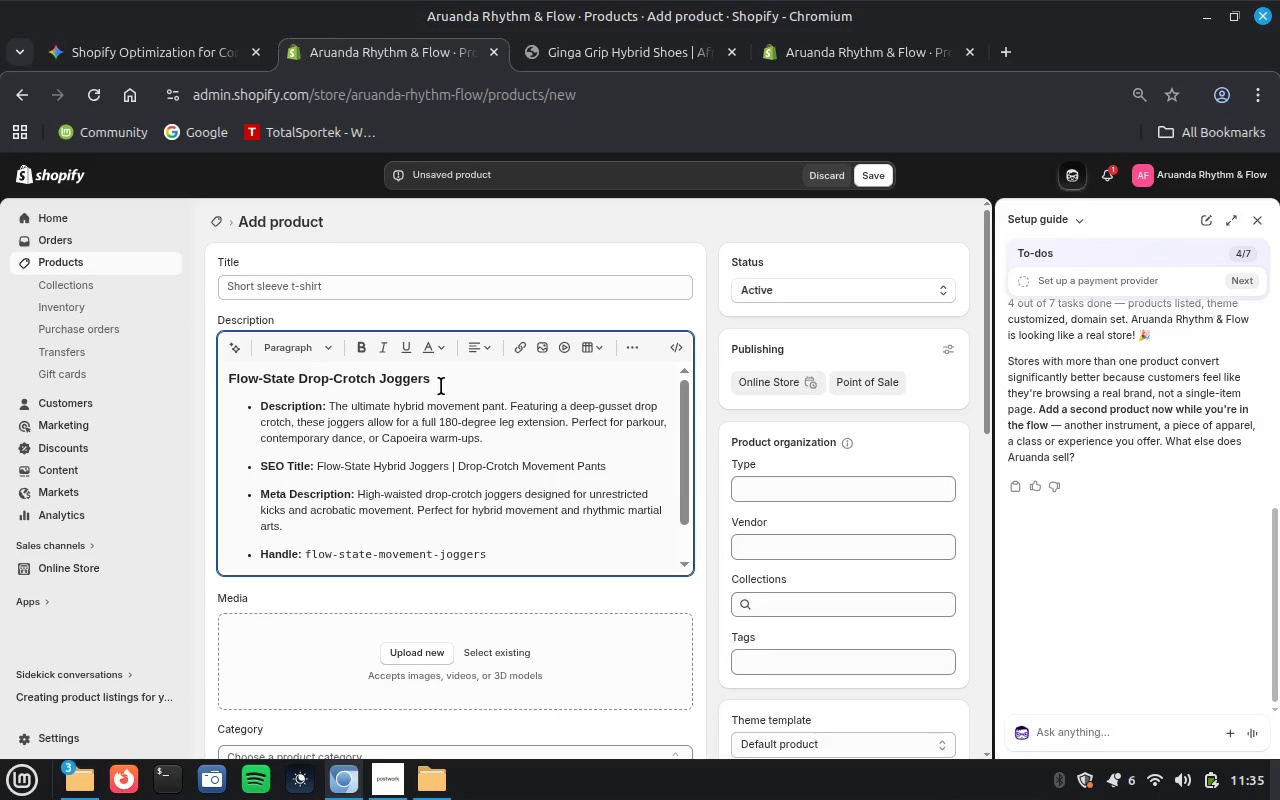 
wait(5.71)
 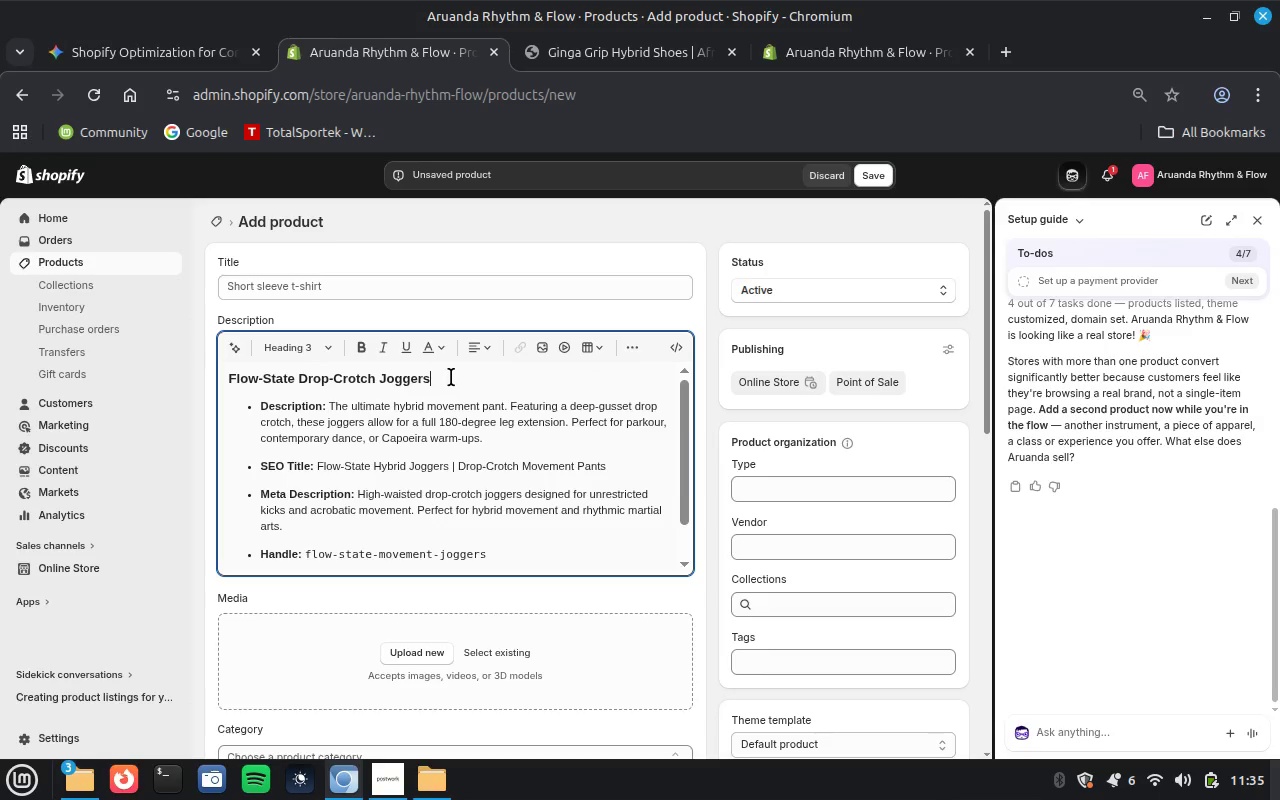 
left_click([432, 379])
 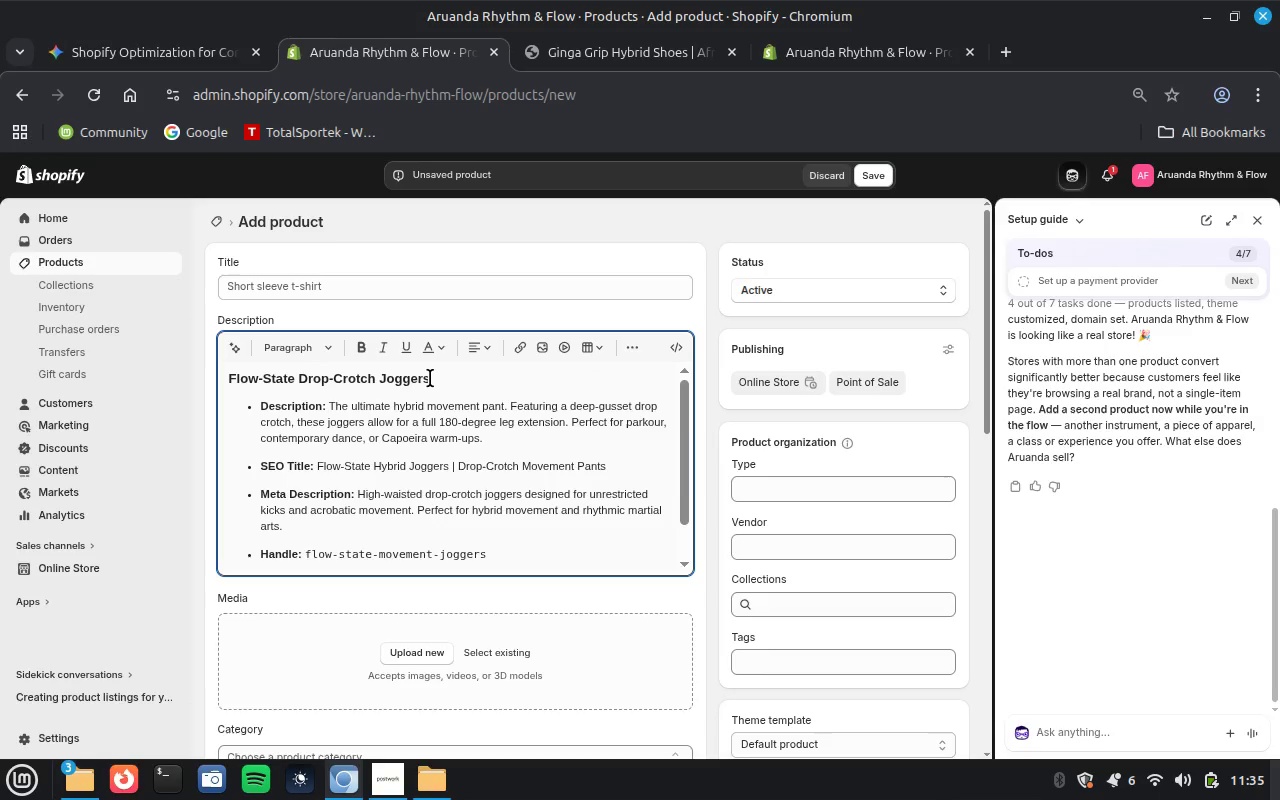 
triple_click([430, 378])
 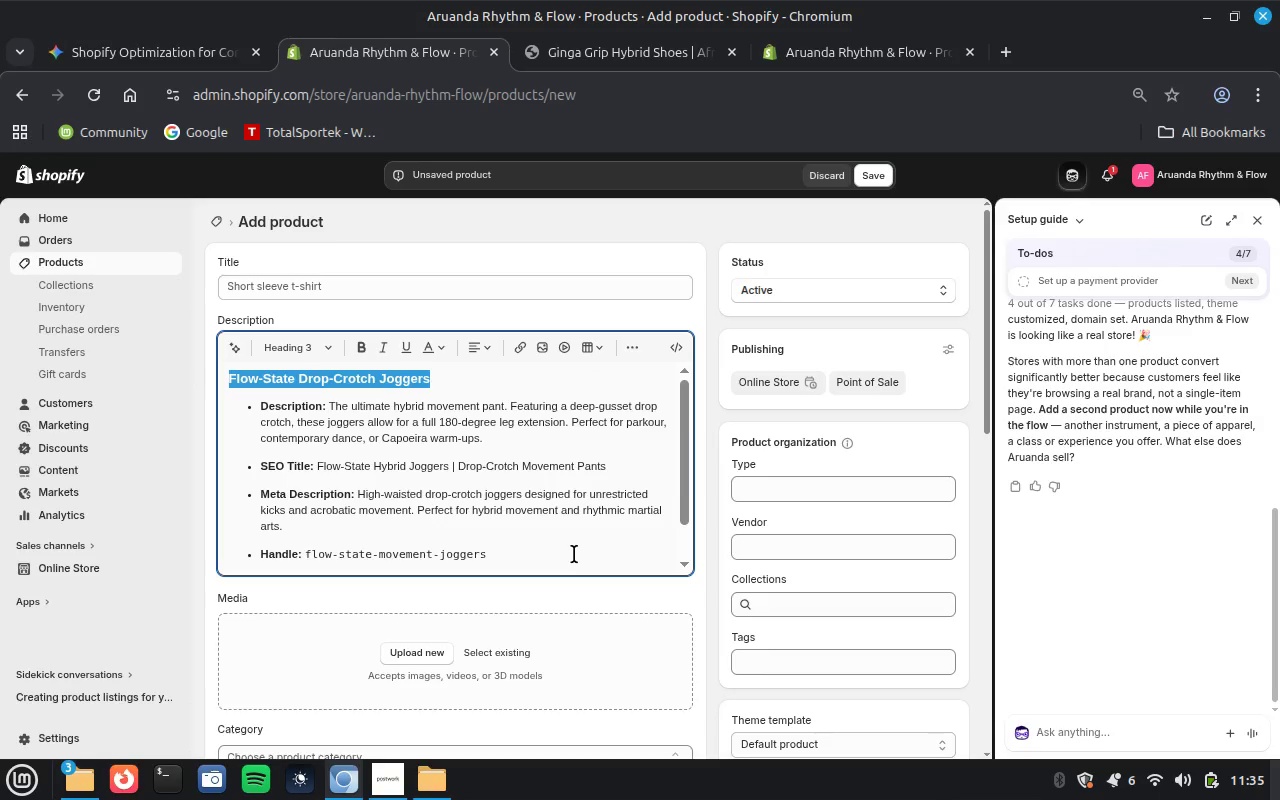 
key(Control+X)
 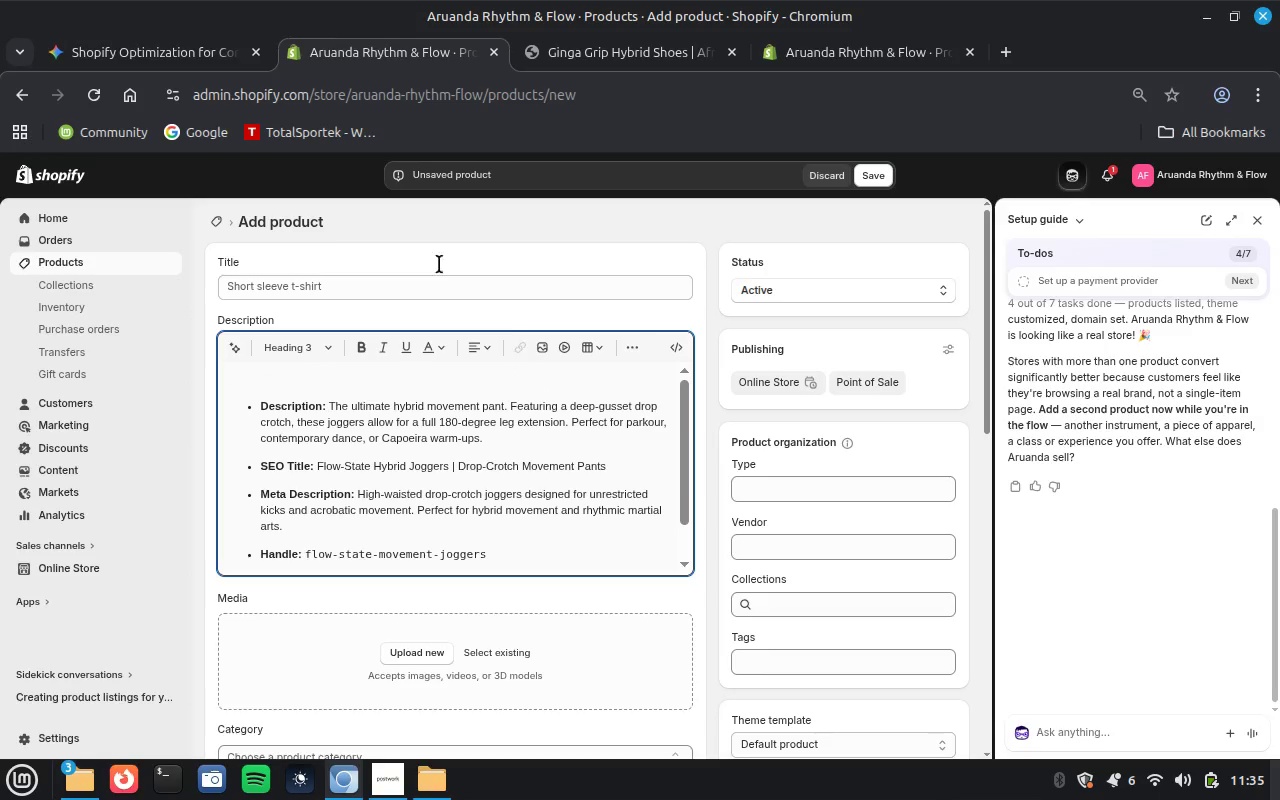 
left_click([395, 282])
 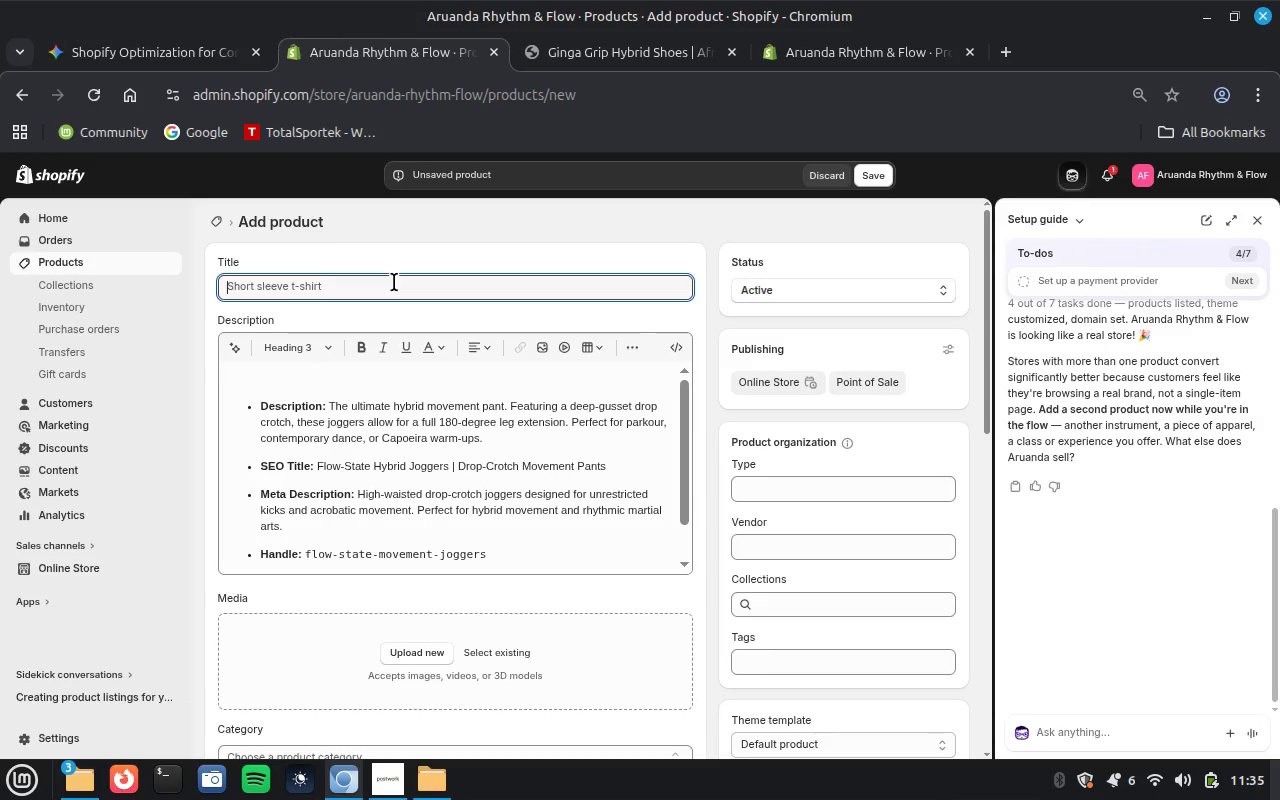 
key(Control+V)
 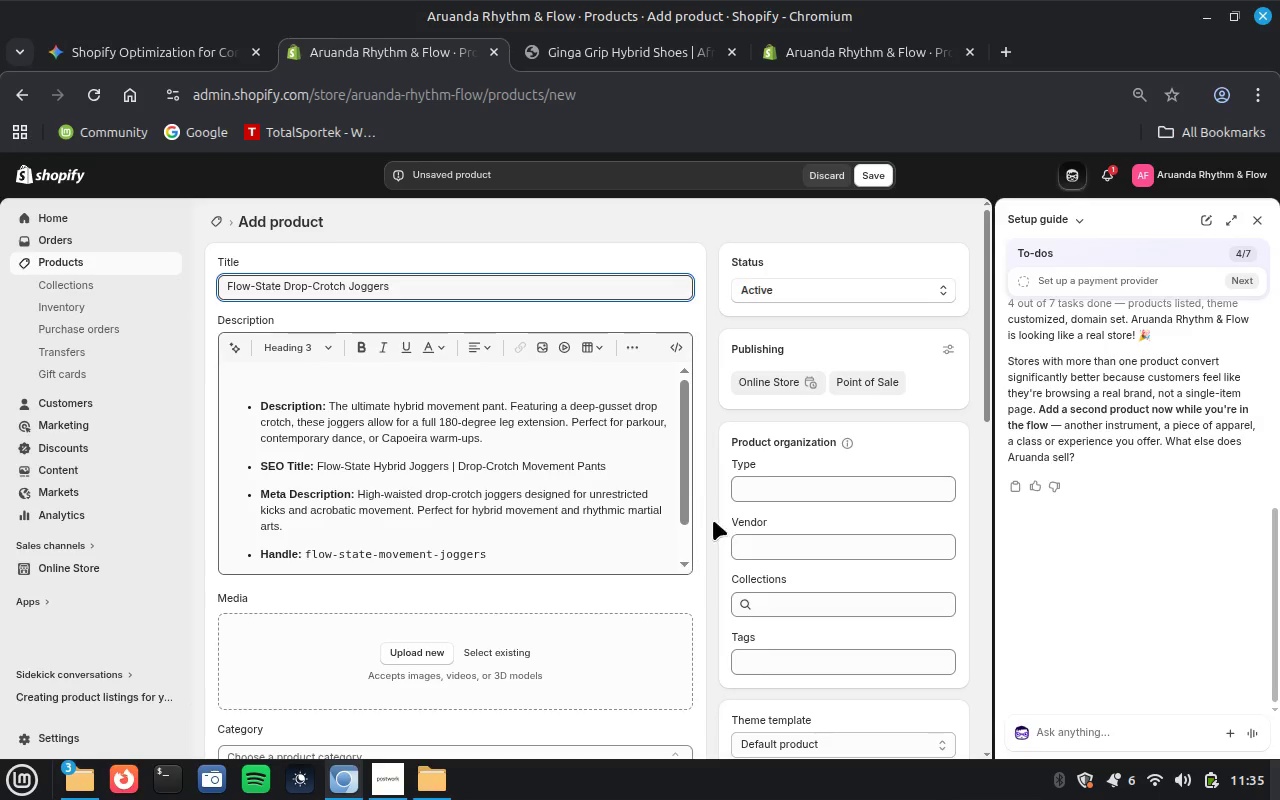 
left_click([777, 478])
 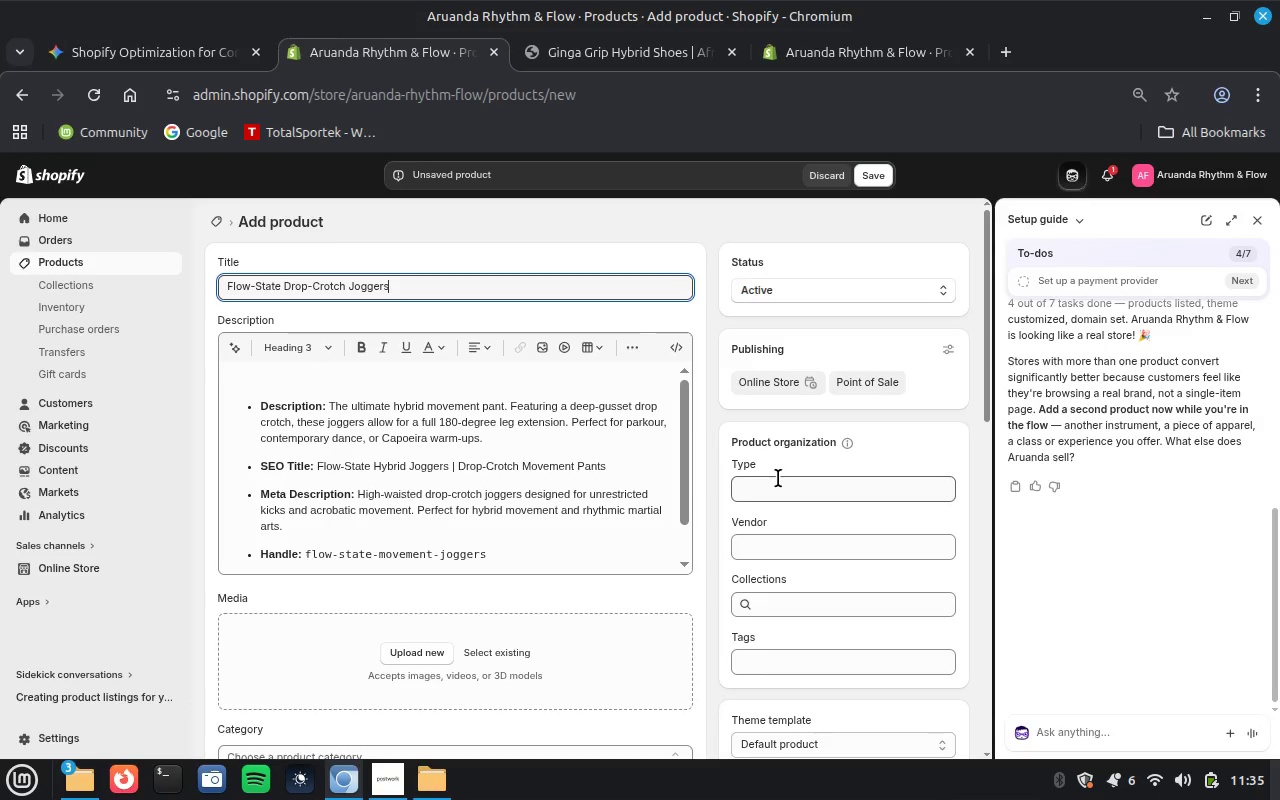 
hold_key(key=ControlLeft, duration=0.69)
 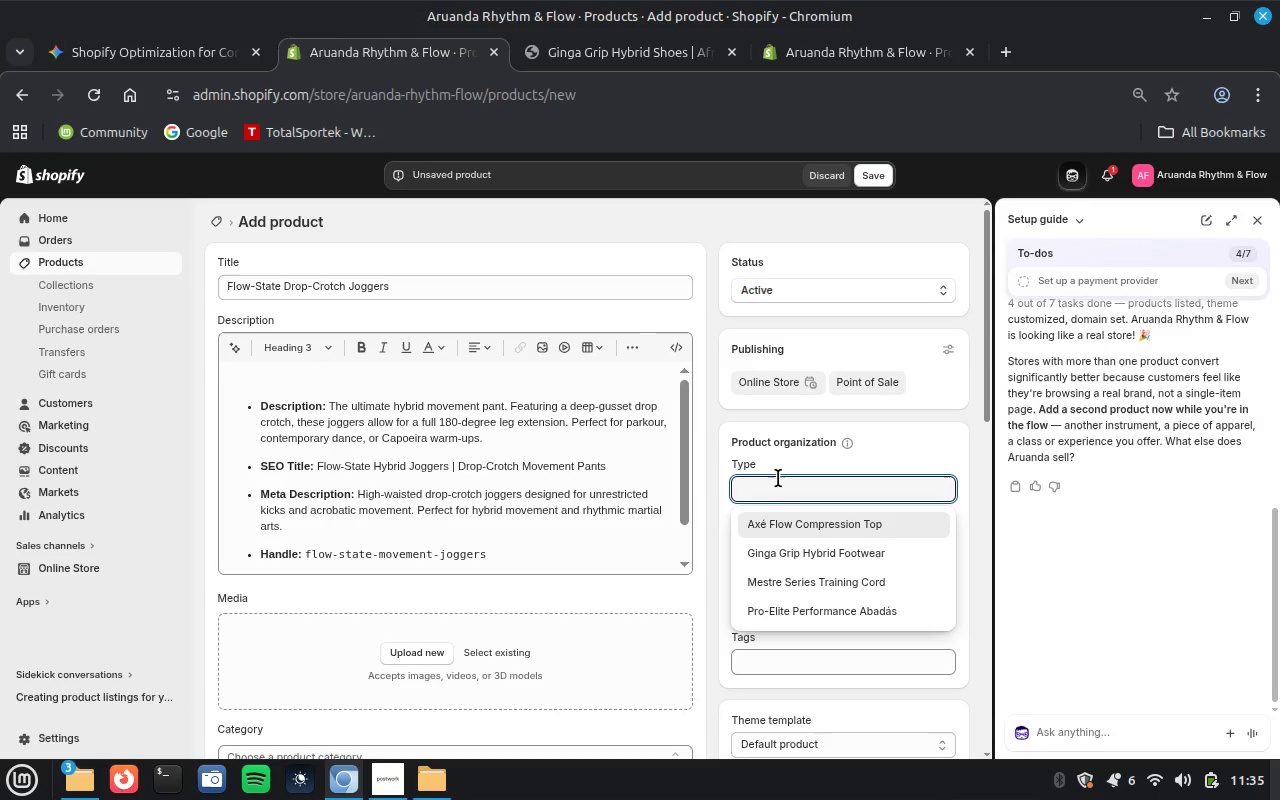 
key(Control+V)
 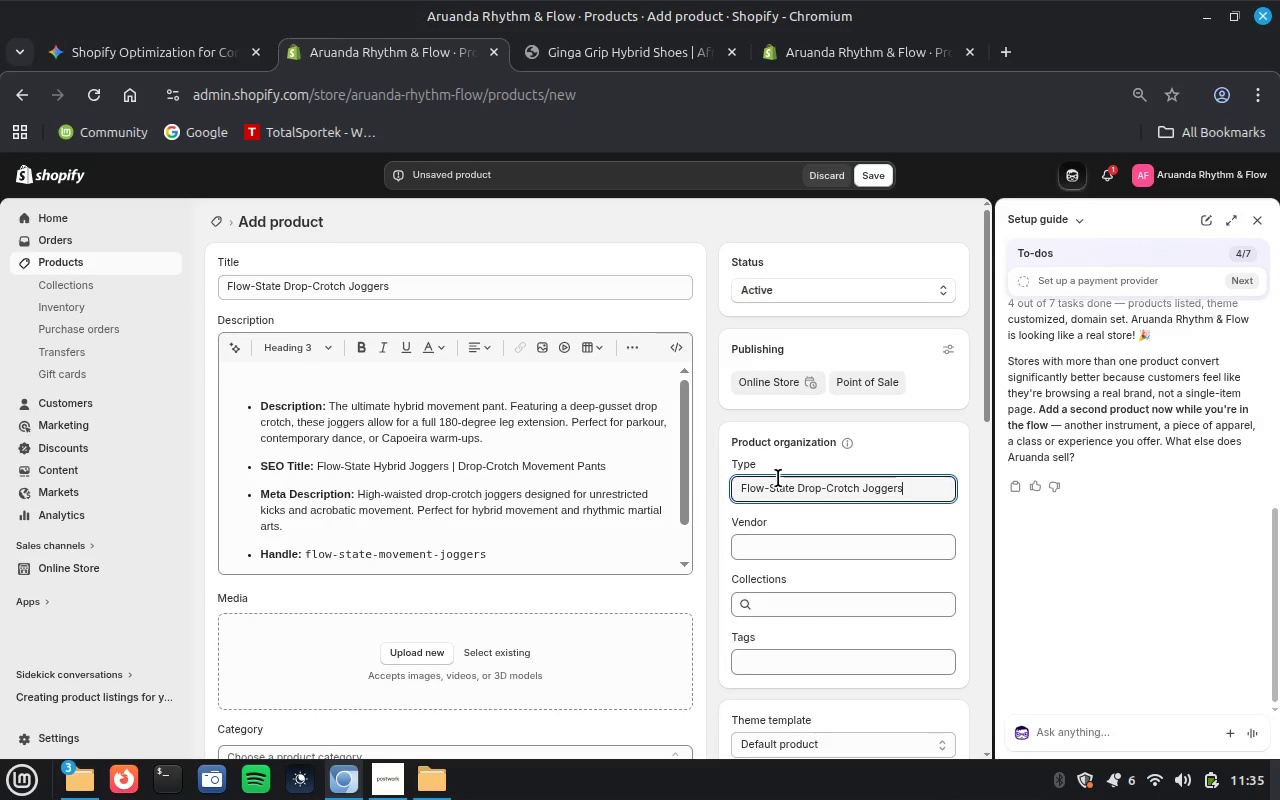 
mouse_move([781, 577])
 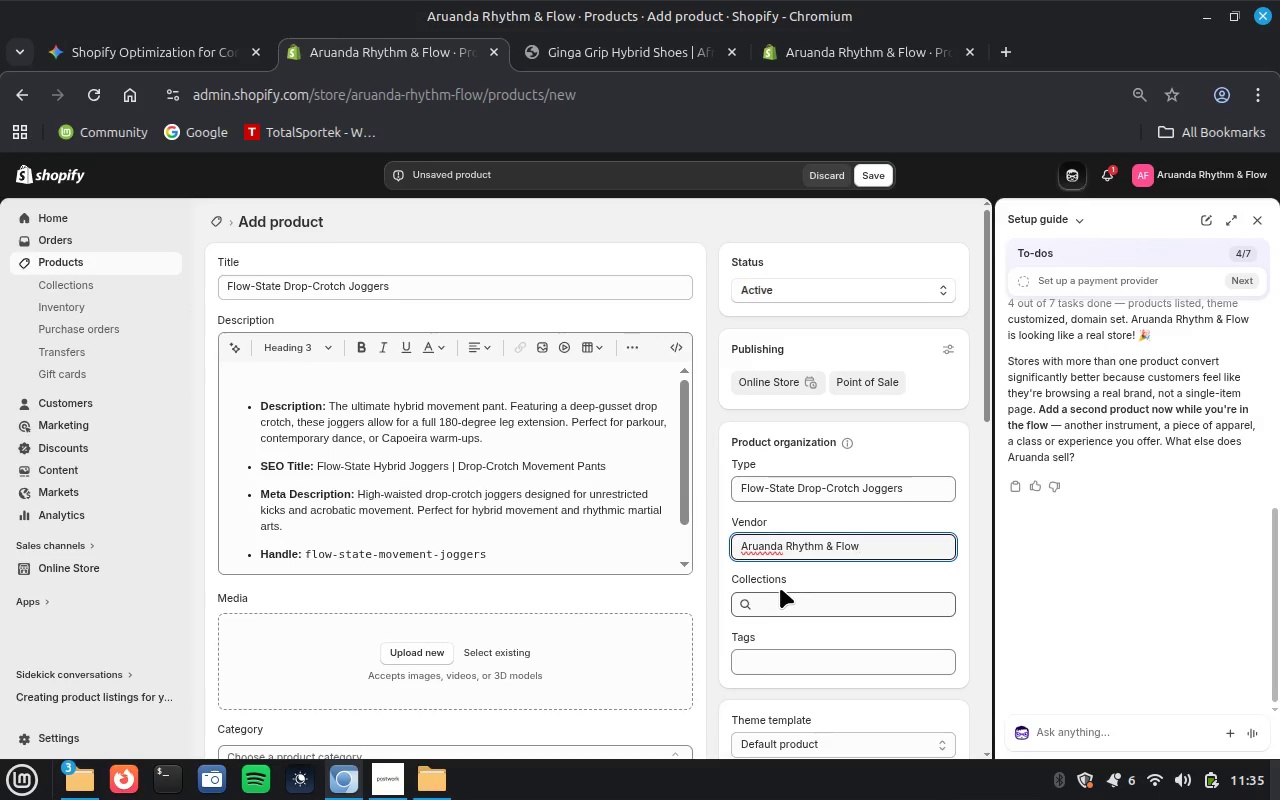 
wait(7.67)
 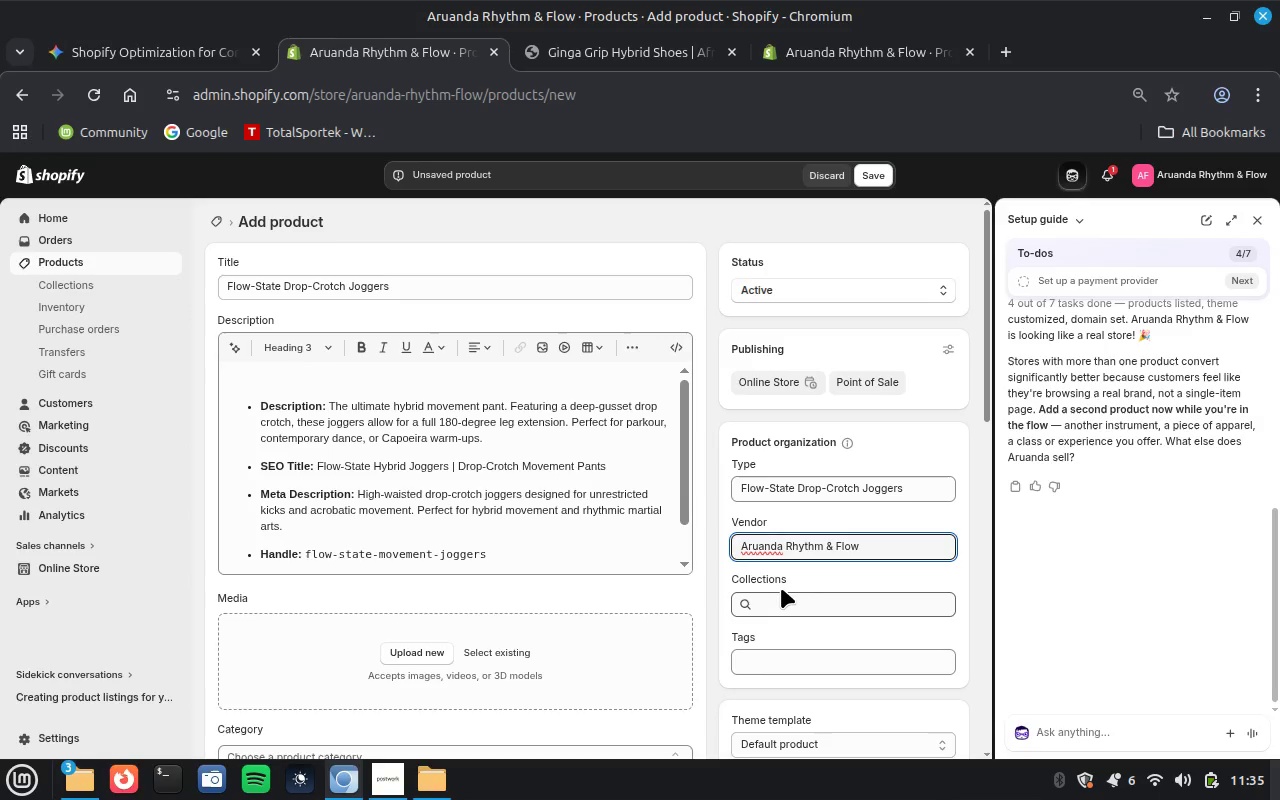 
left_click([782, 604])
 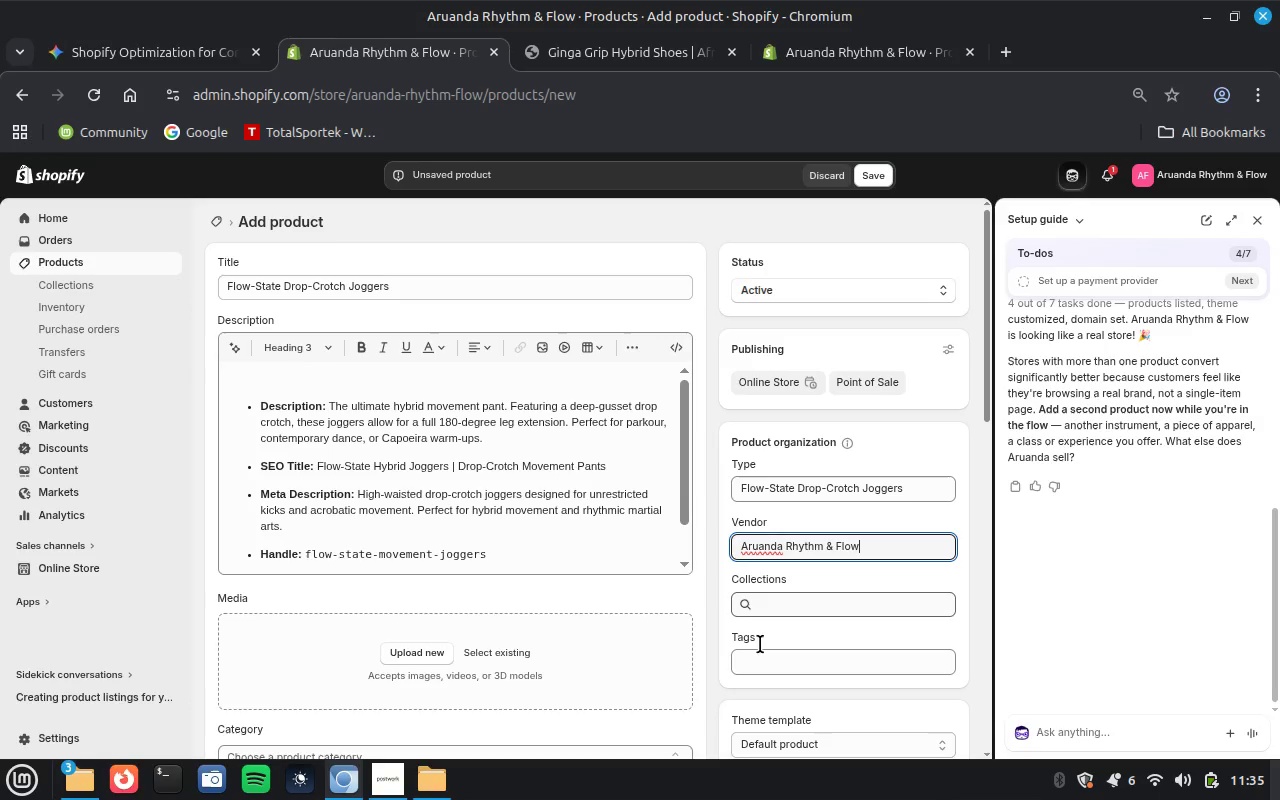 
mouse_move([756, 664])
 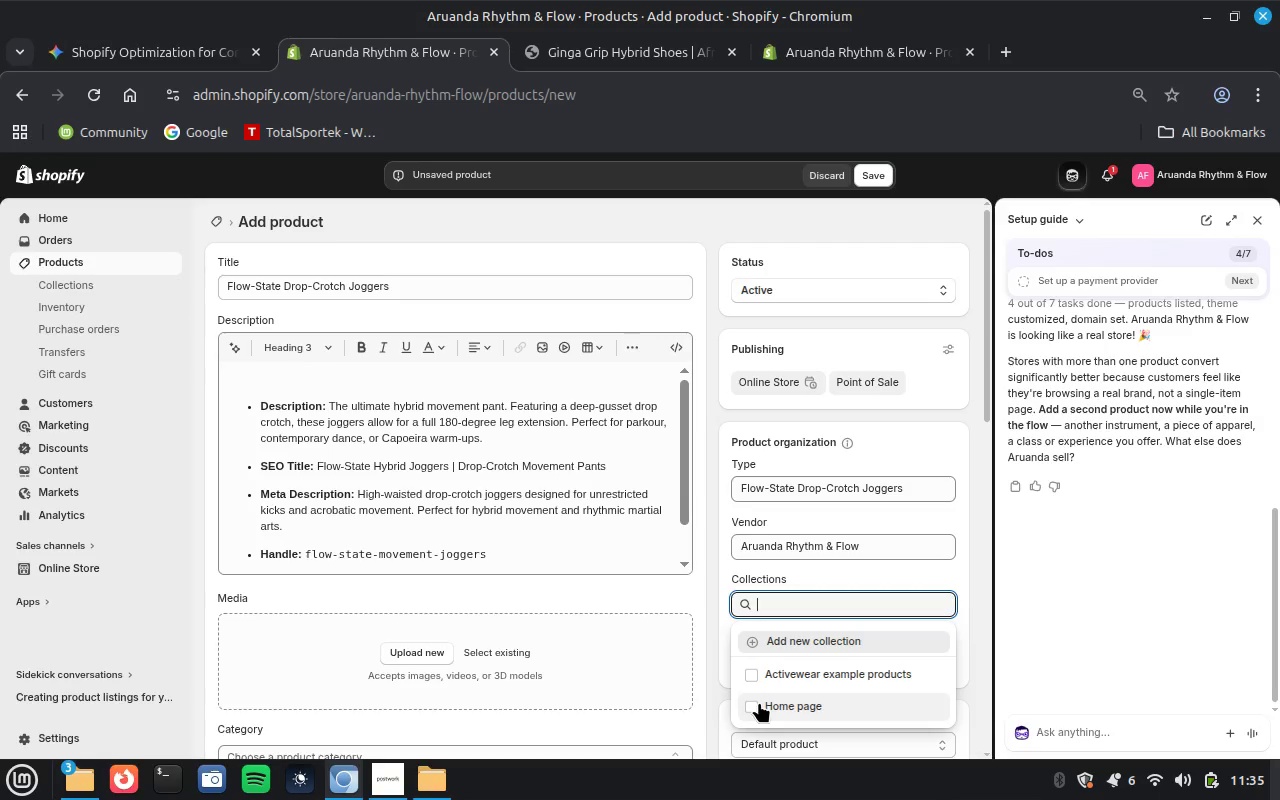 
left_click([759, 702])
 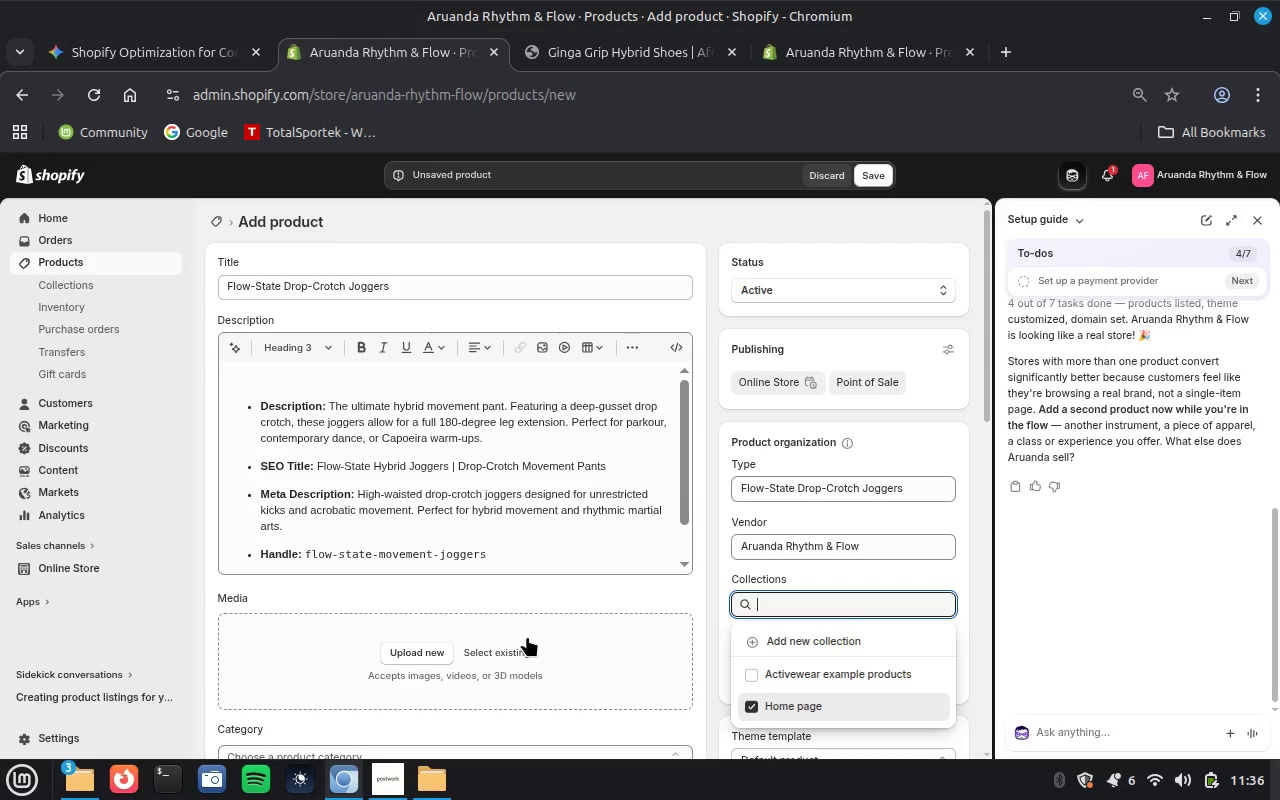 
left_click([504, 653])
 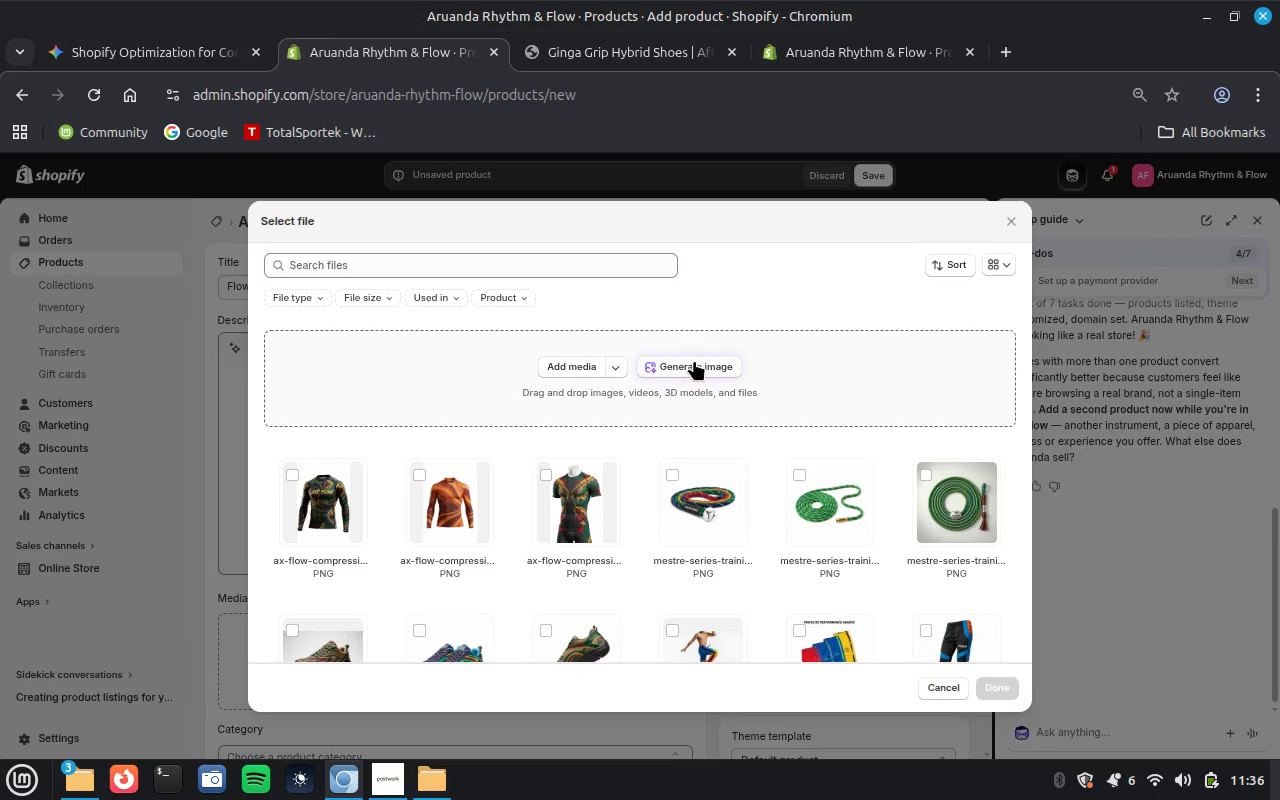 
wait(6.41)
 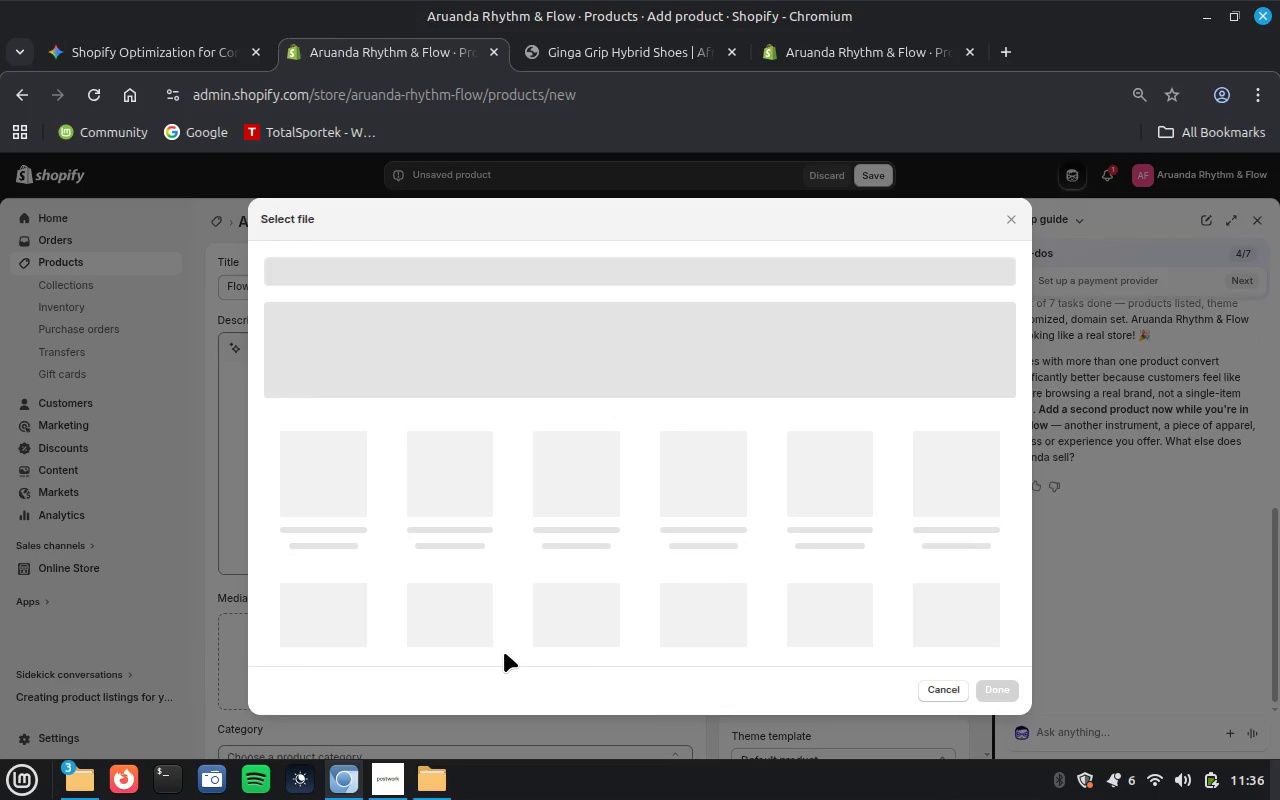 
key(Control+V)
 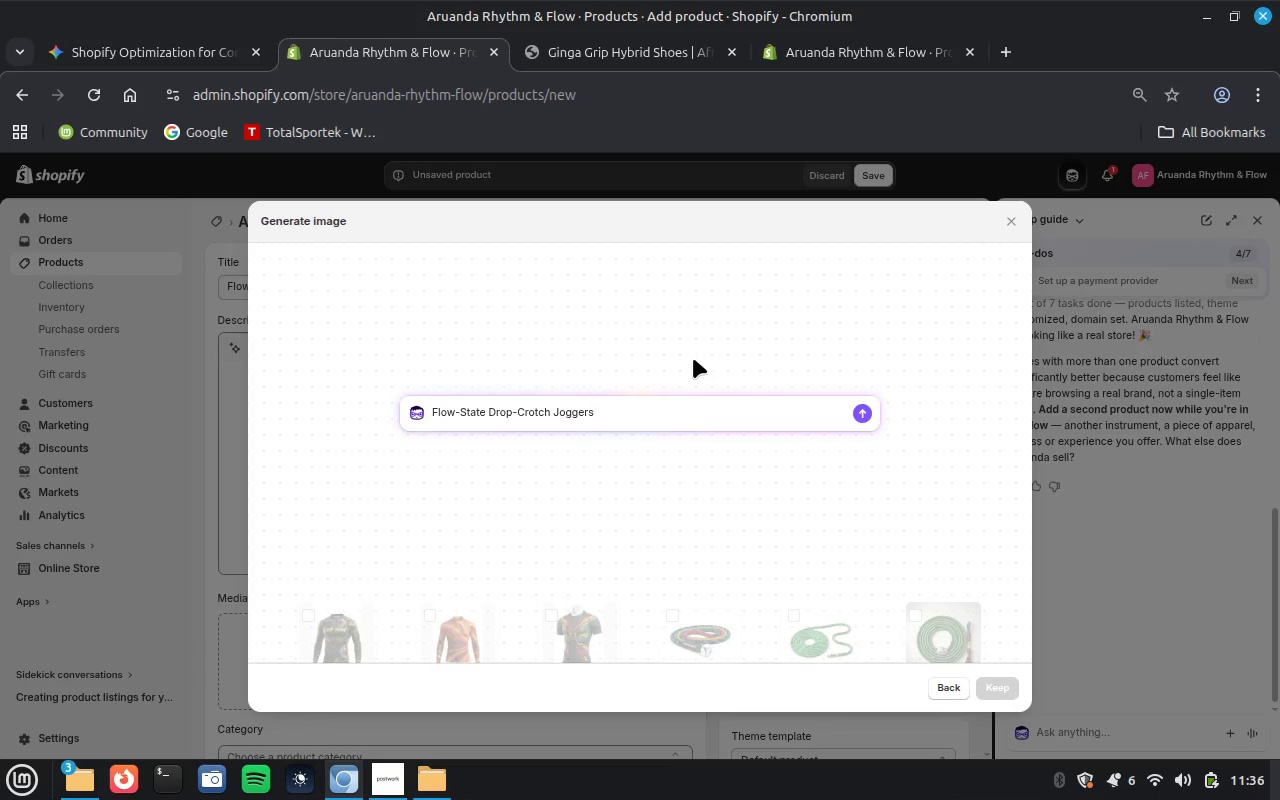 
key(Enter)
 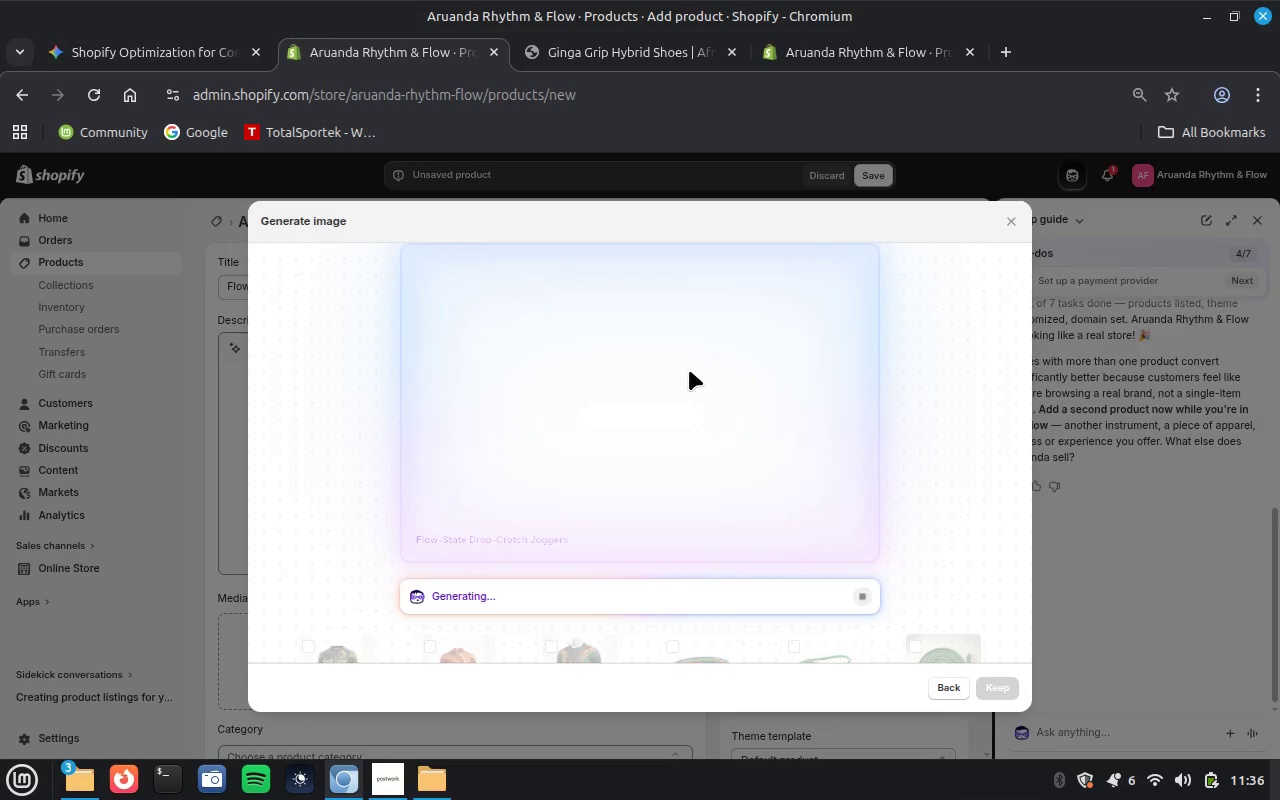 
wait(39.96)
 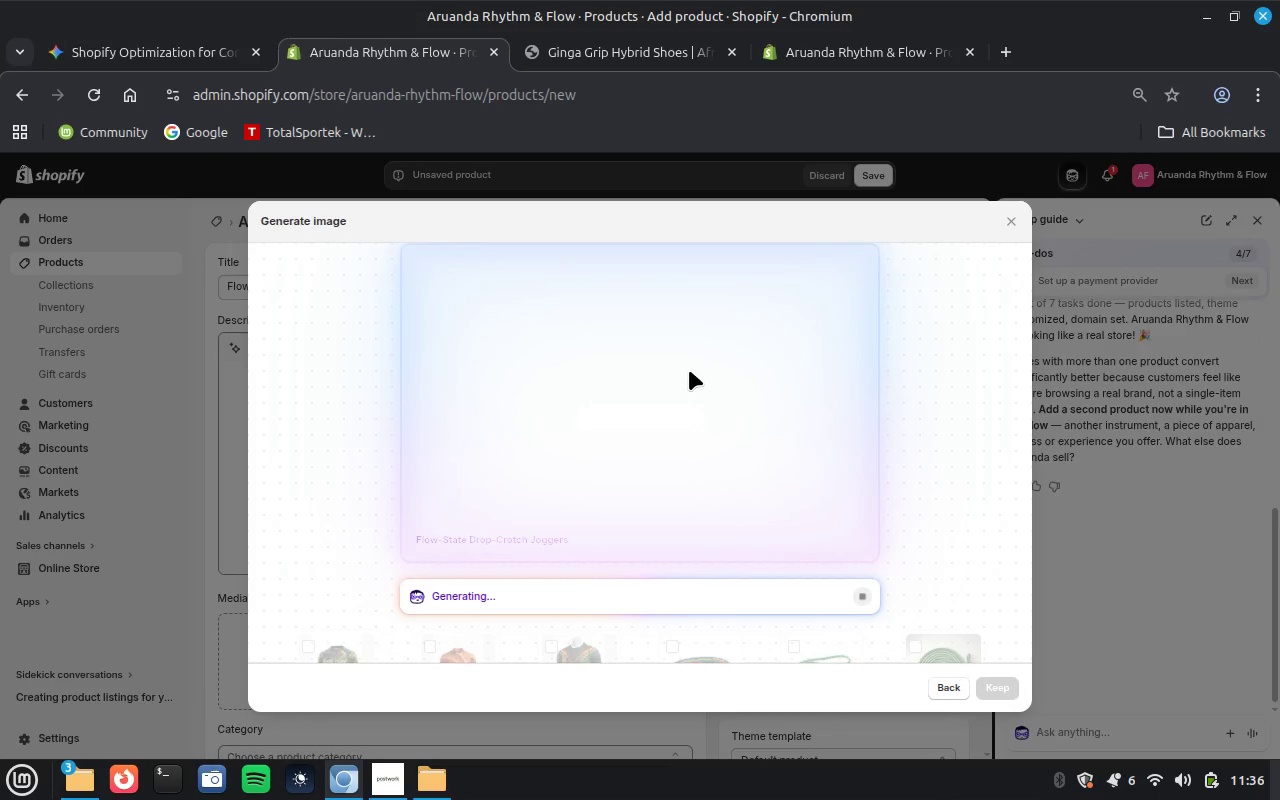 
left_click([982, 683])
 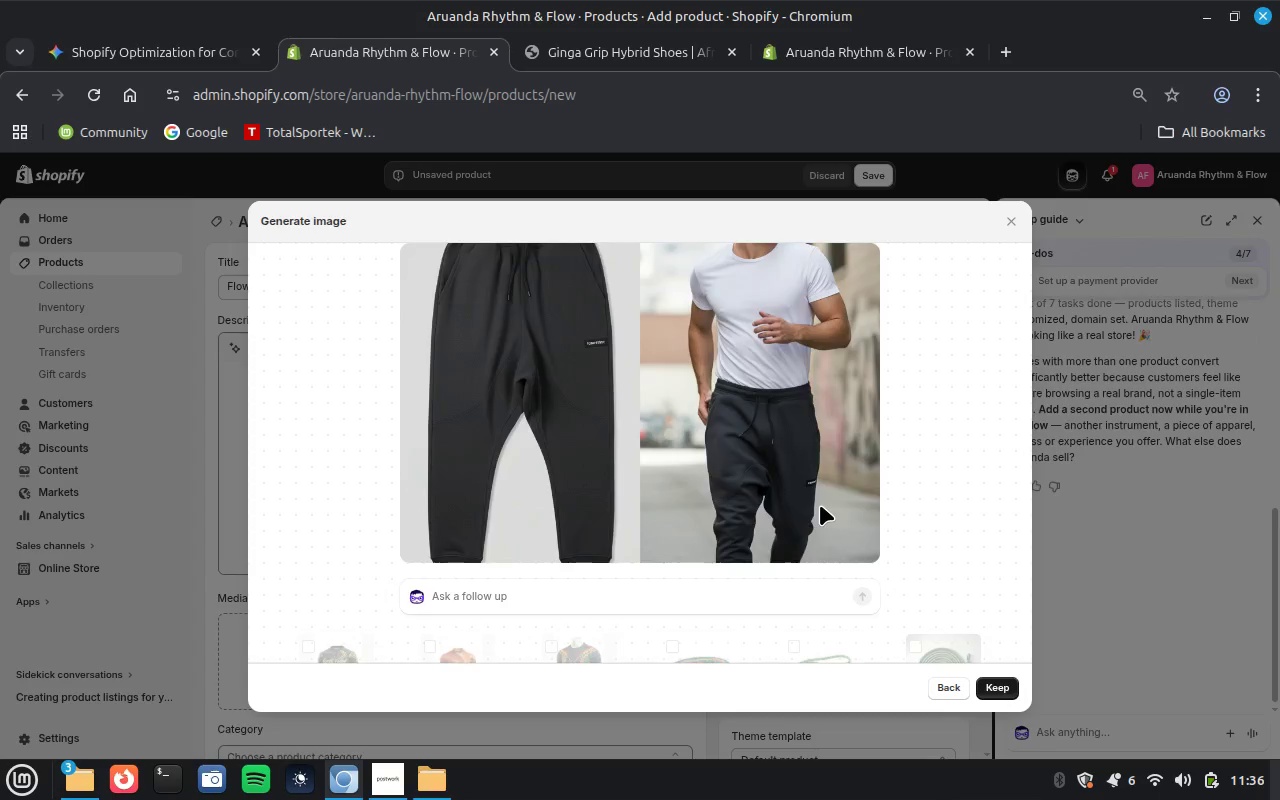 
wait(6.29)
 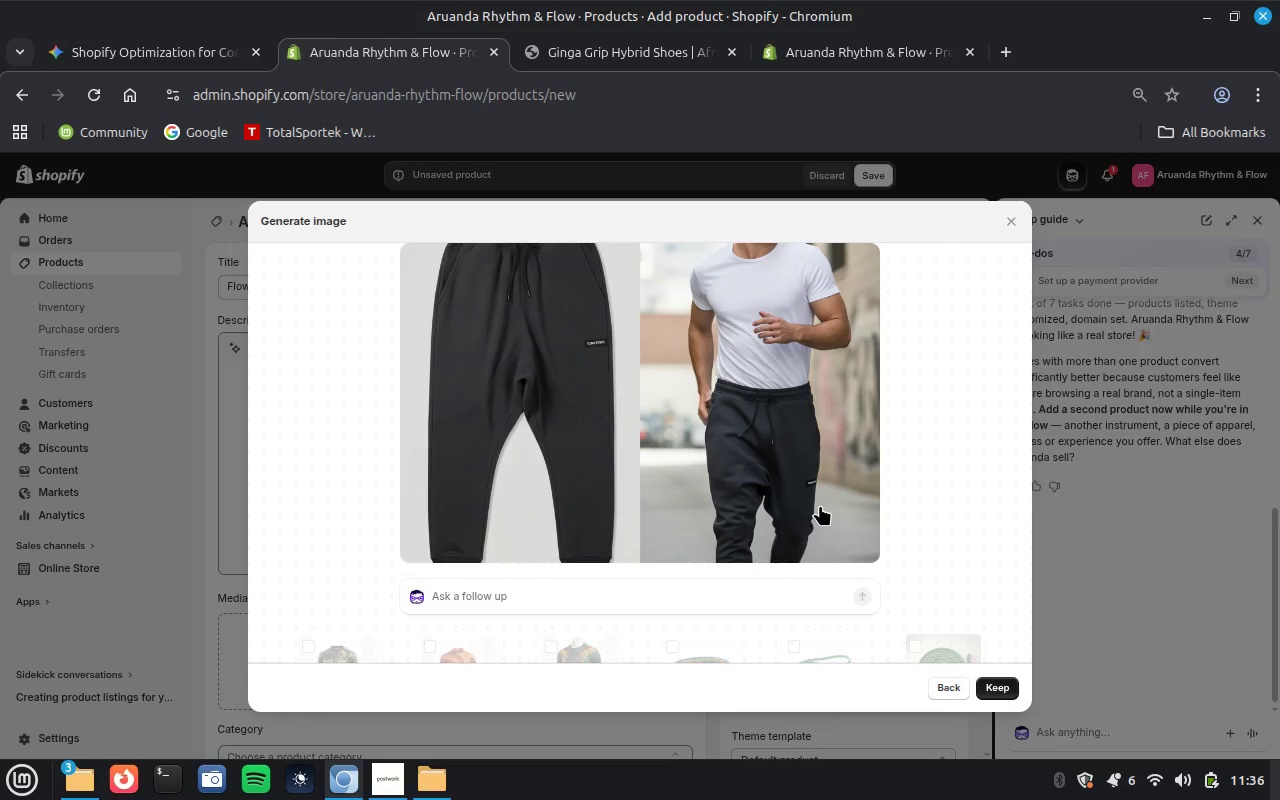 
mouse_move([699, 382])
 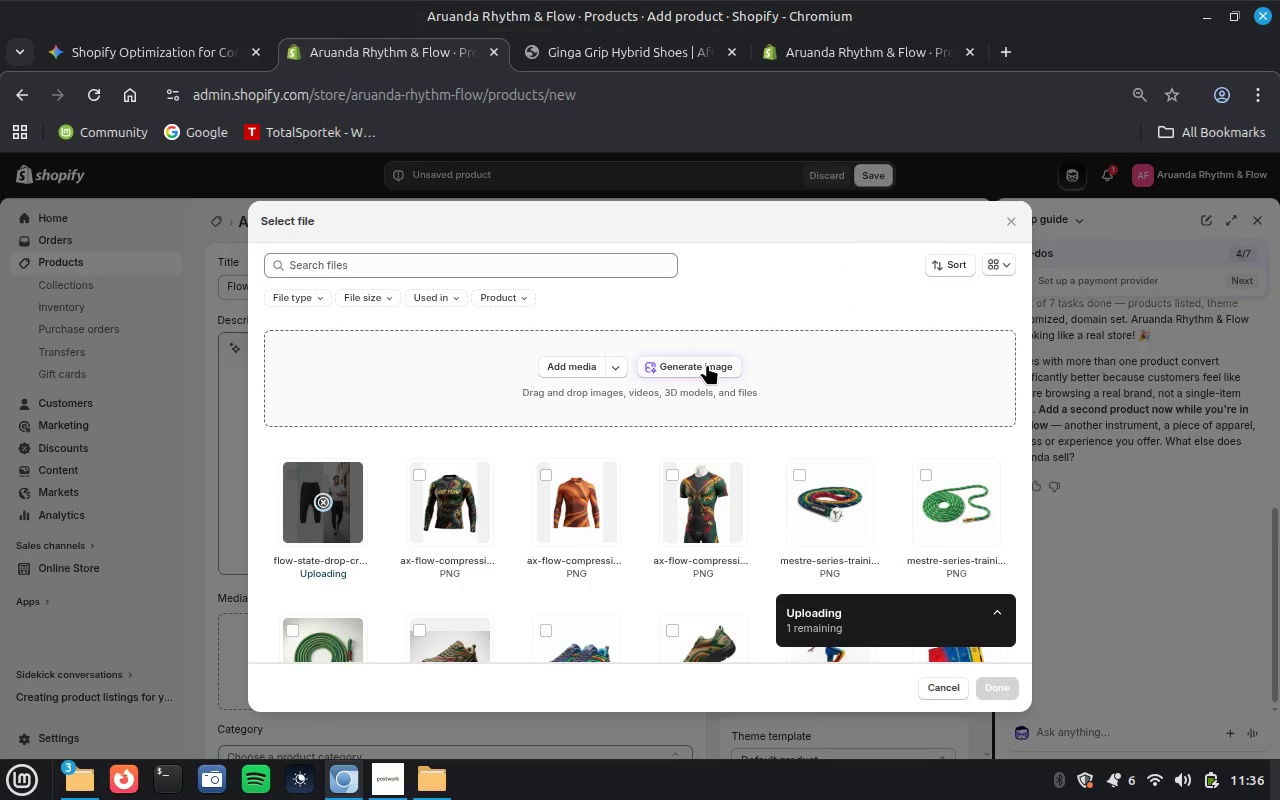 
left_click([707, 363])
 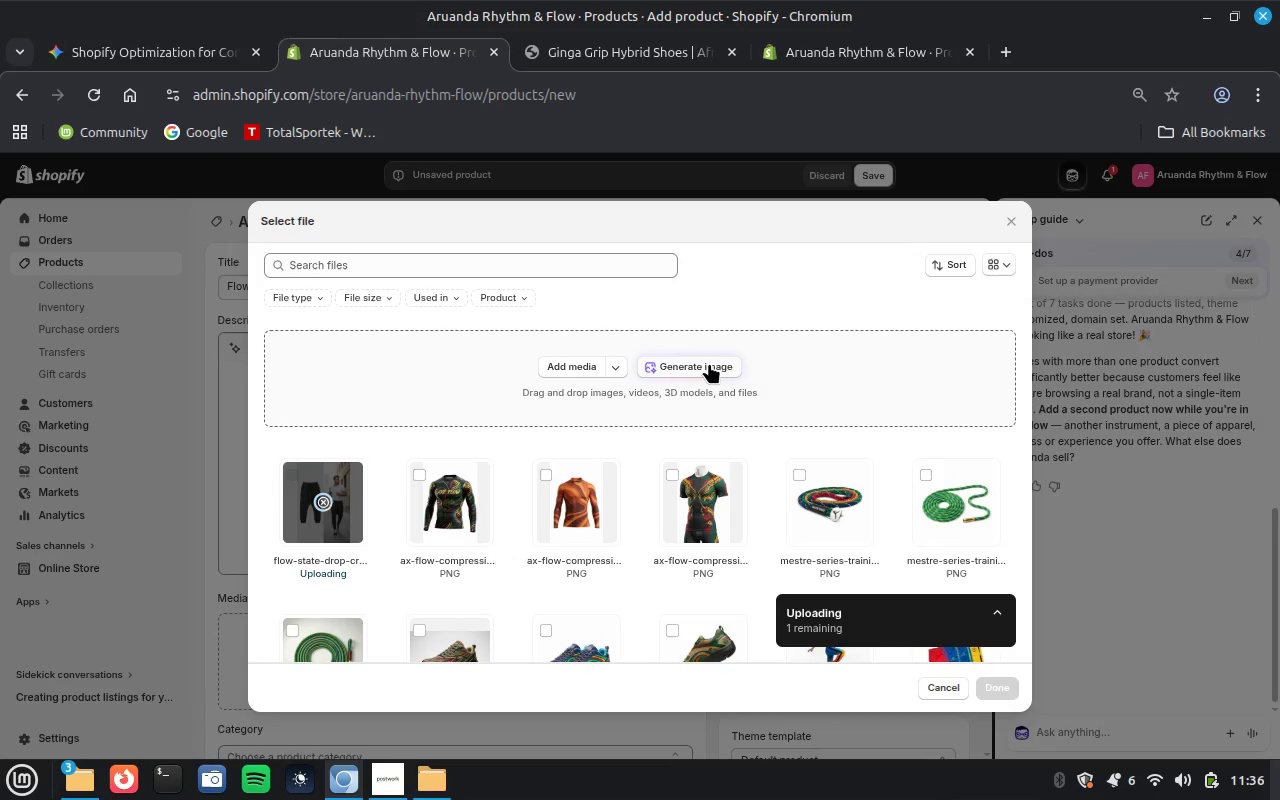 
hold_key(key=ControlLeft, duration=1.02)
 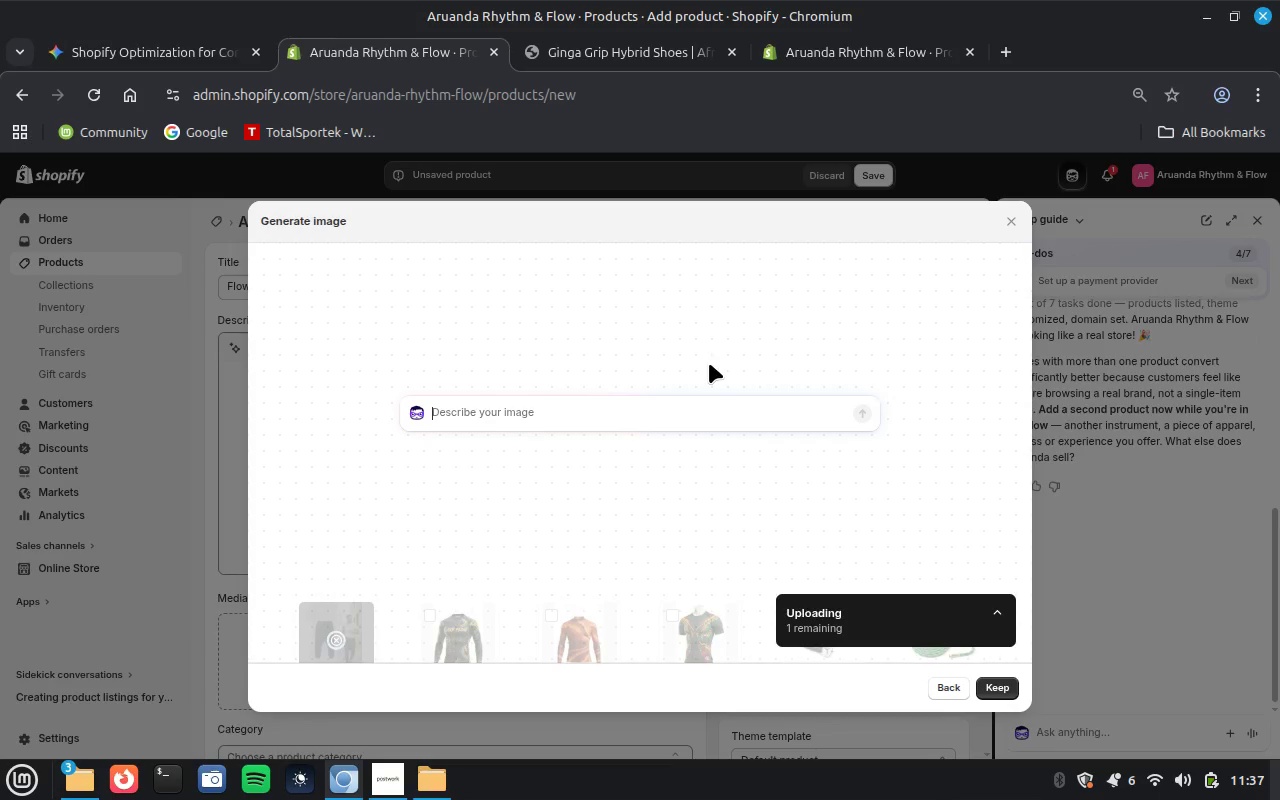 
key(Control+V)
 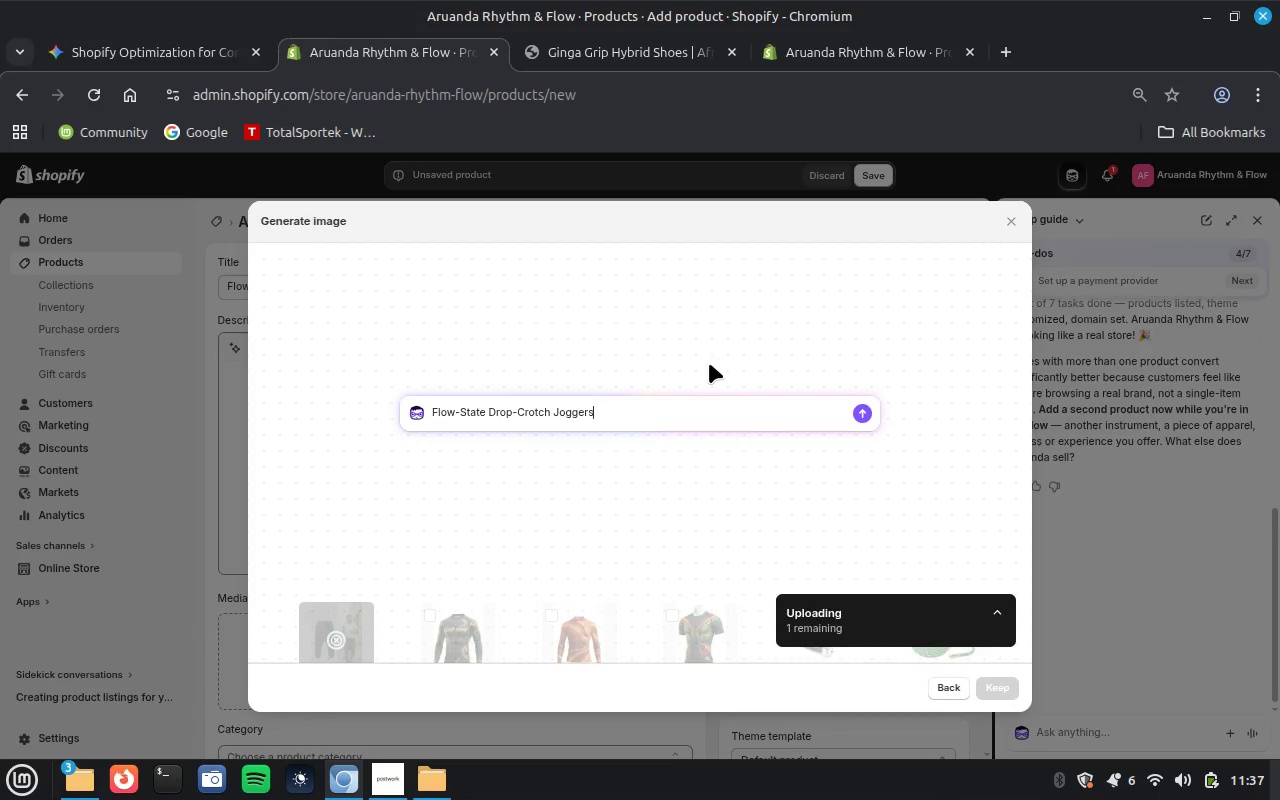 
key(Enter)
 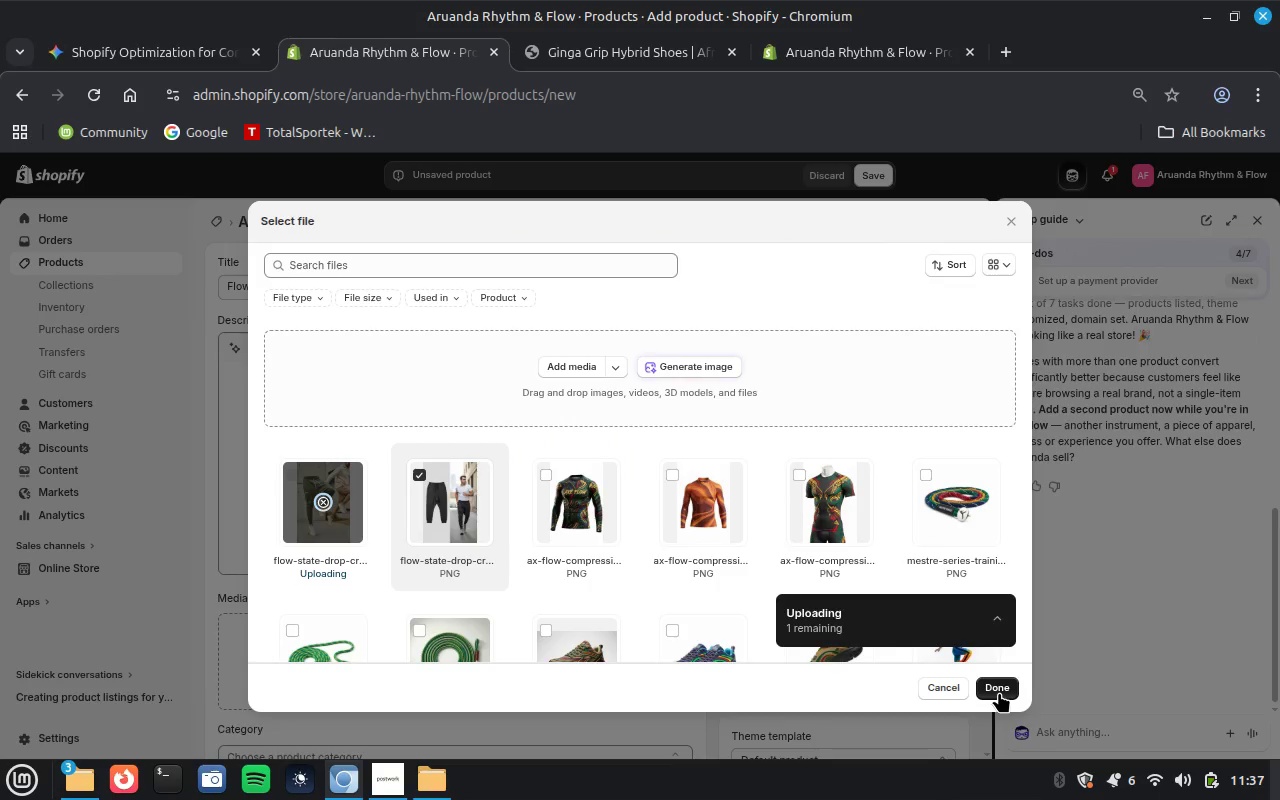 
wait(49.63)
 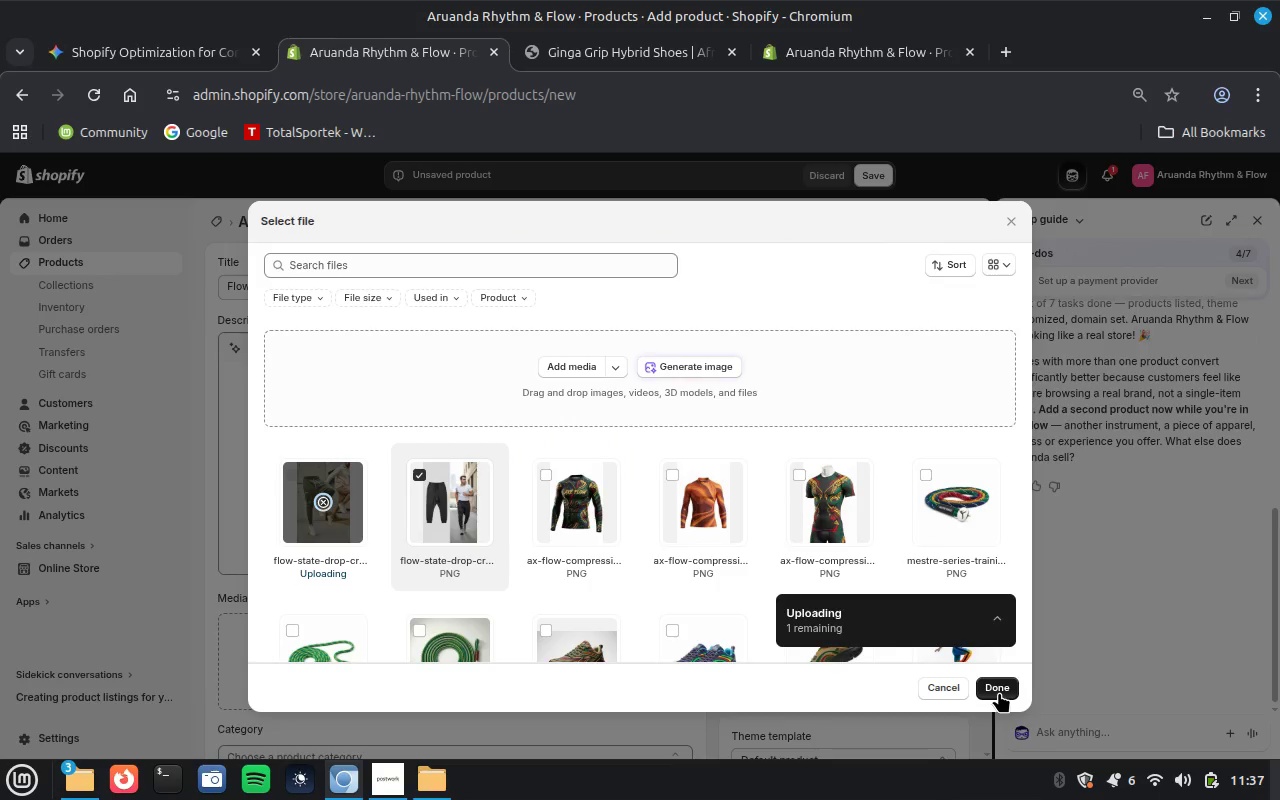 
key(Control+ControlLeft)
 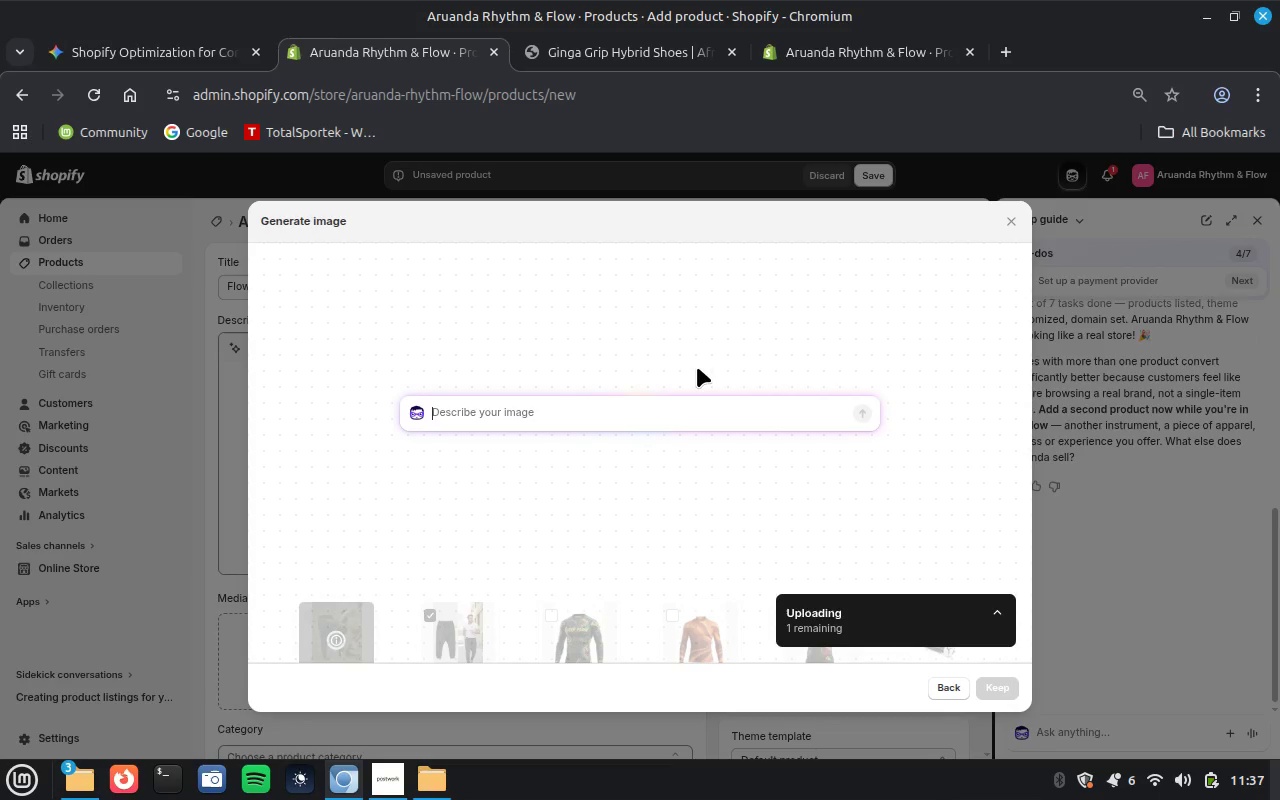 
key(Control+V)
 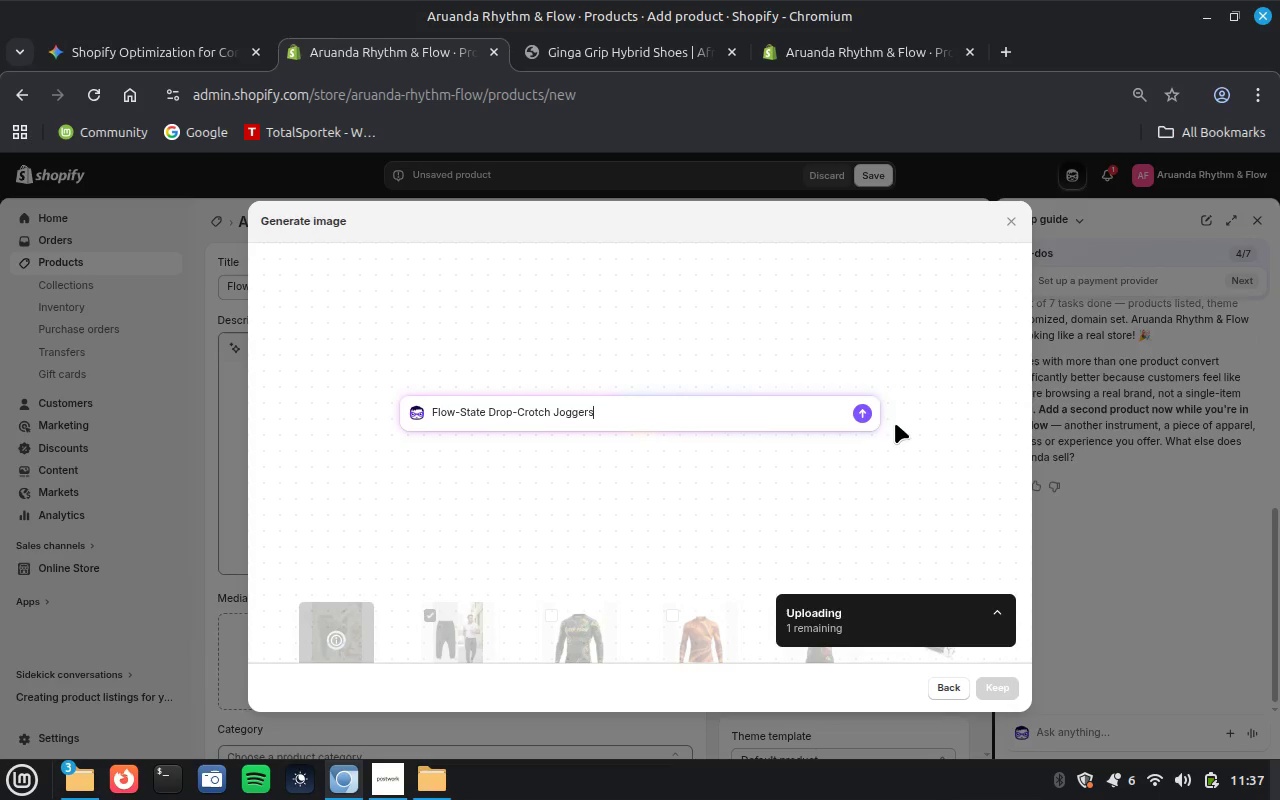 
left_click([855, 407])
 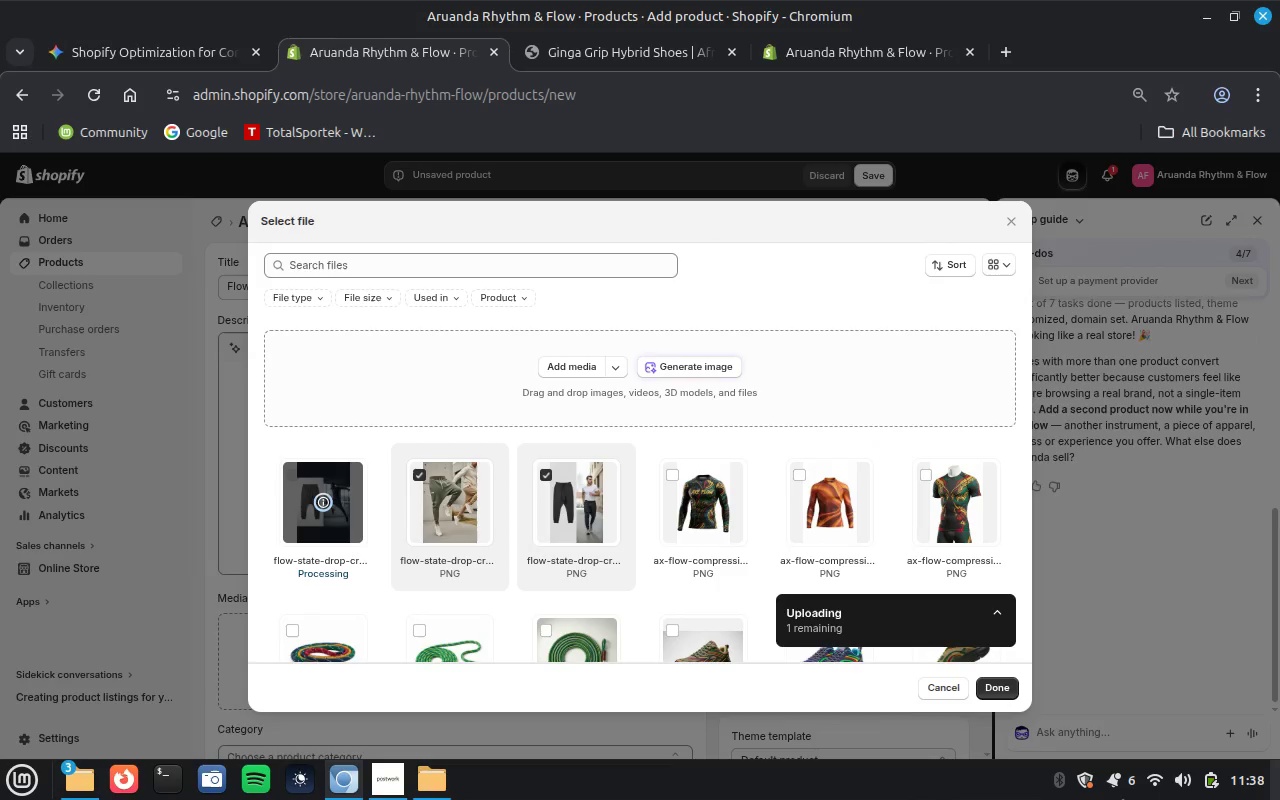 
wait(62.96)
 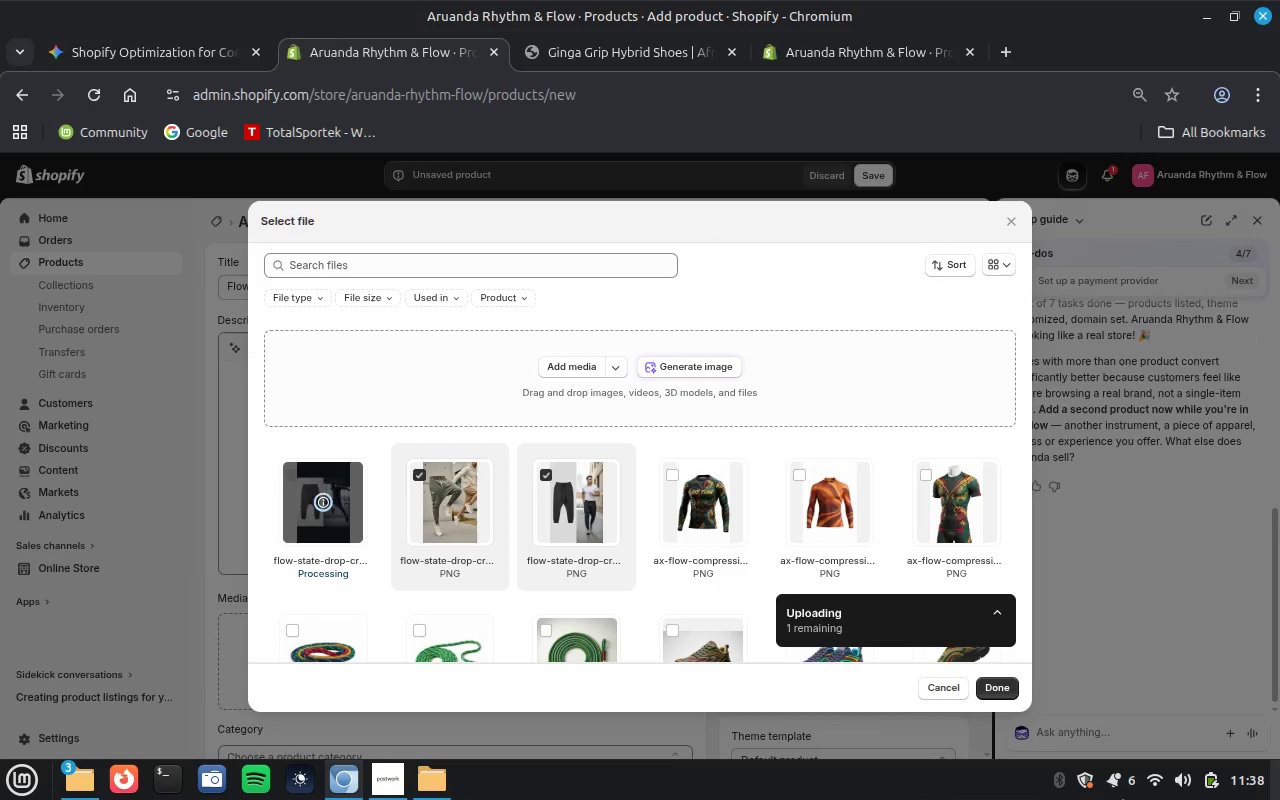 
left_click([1002, 681])
 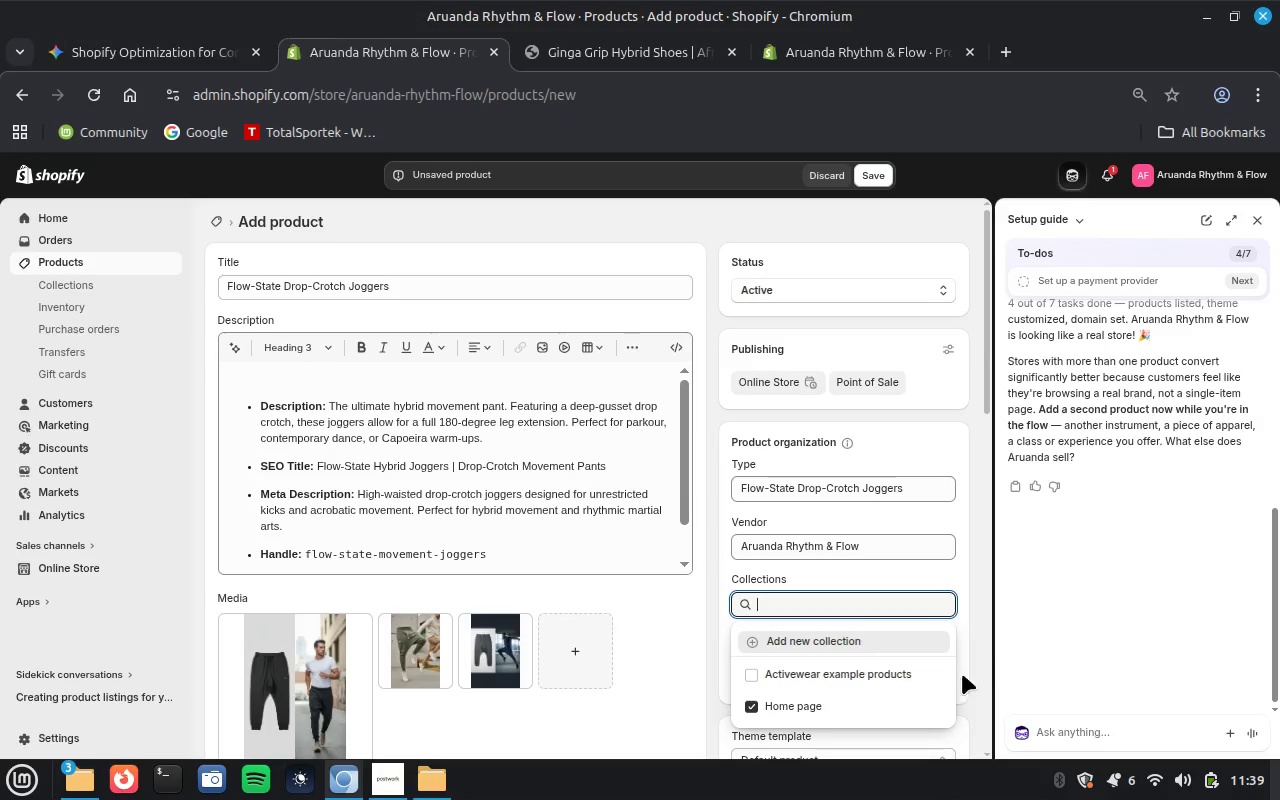 
wait(7.4)
 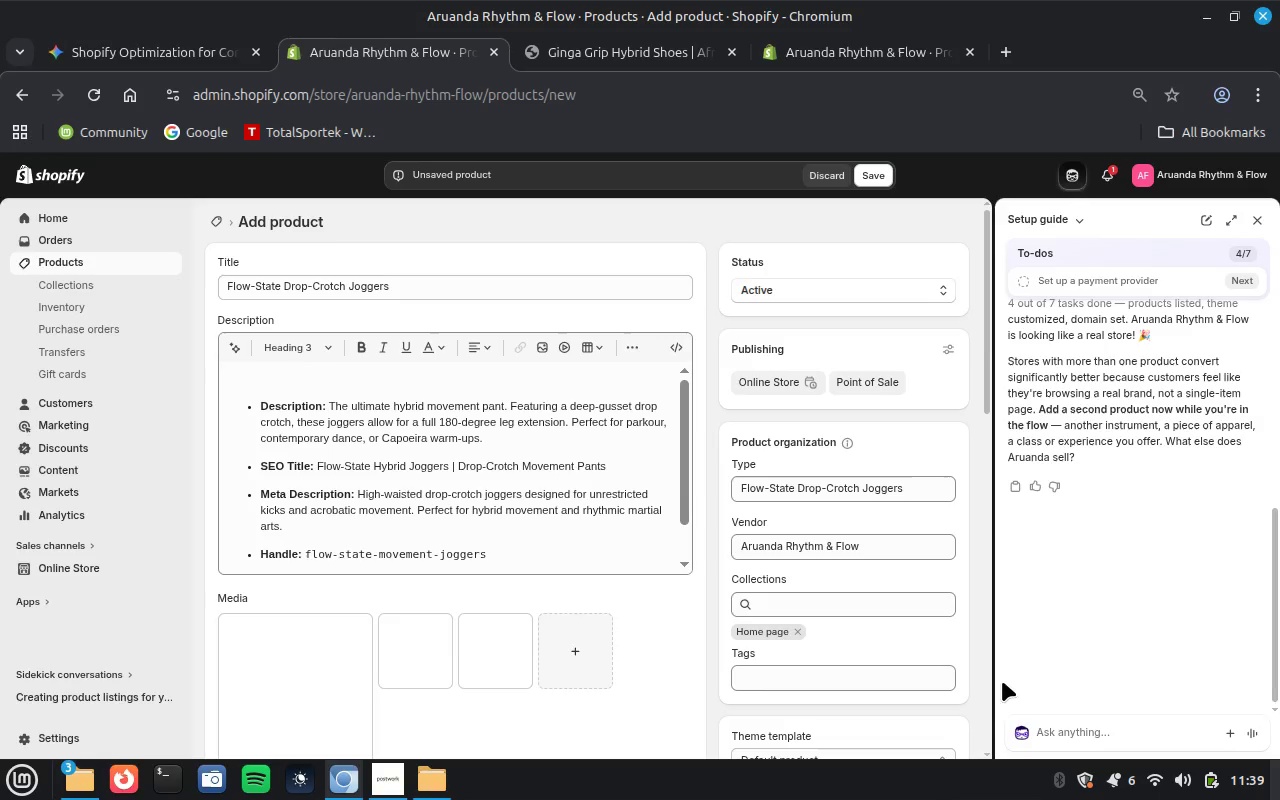 
left_click([698, 605])
 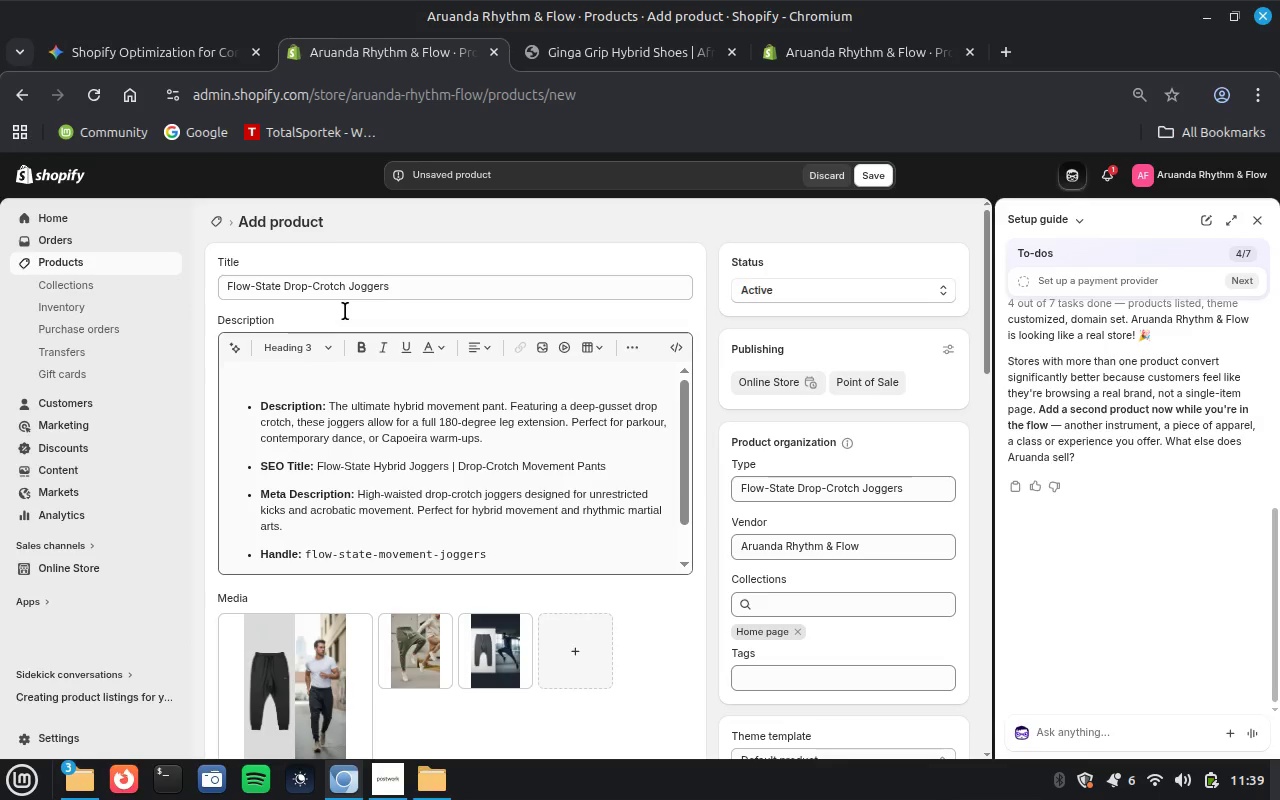 
wait(5.68)
 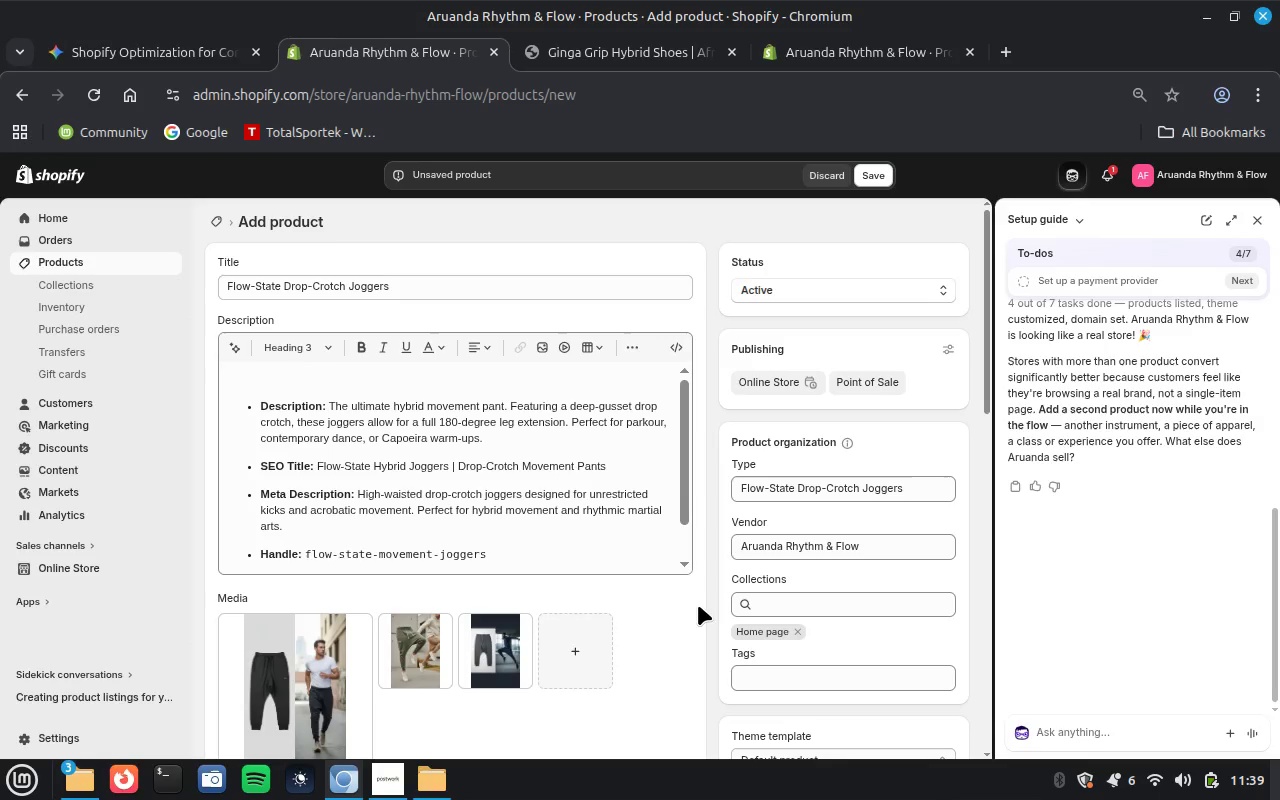 
left_click([365, 287])
 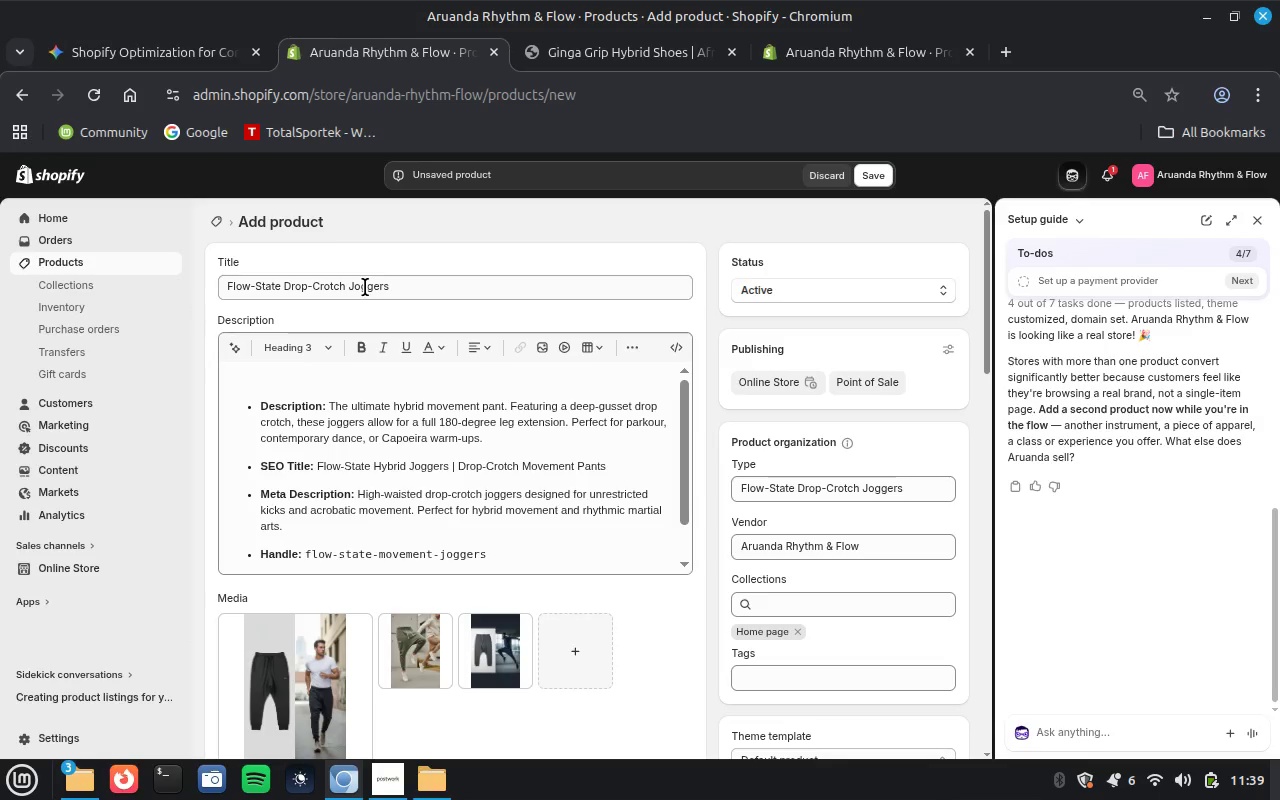 
left_click([365, 287])
 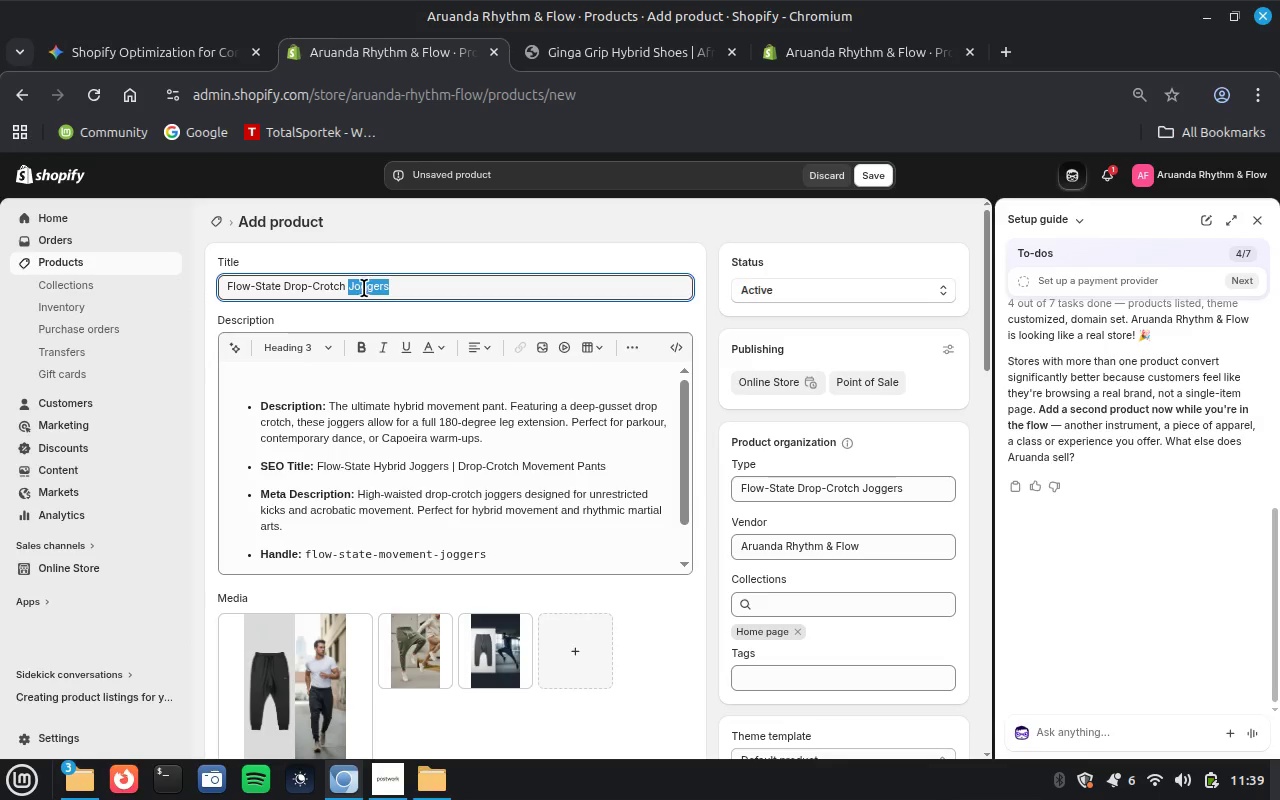 
key(Control+C)
 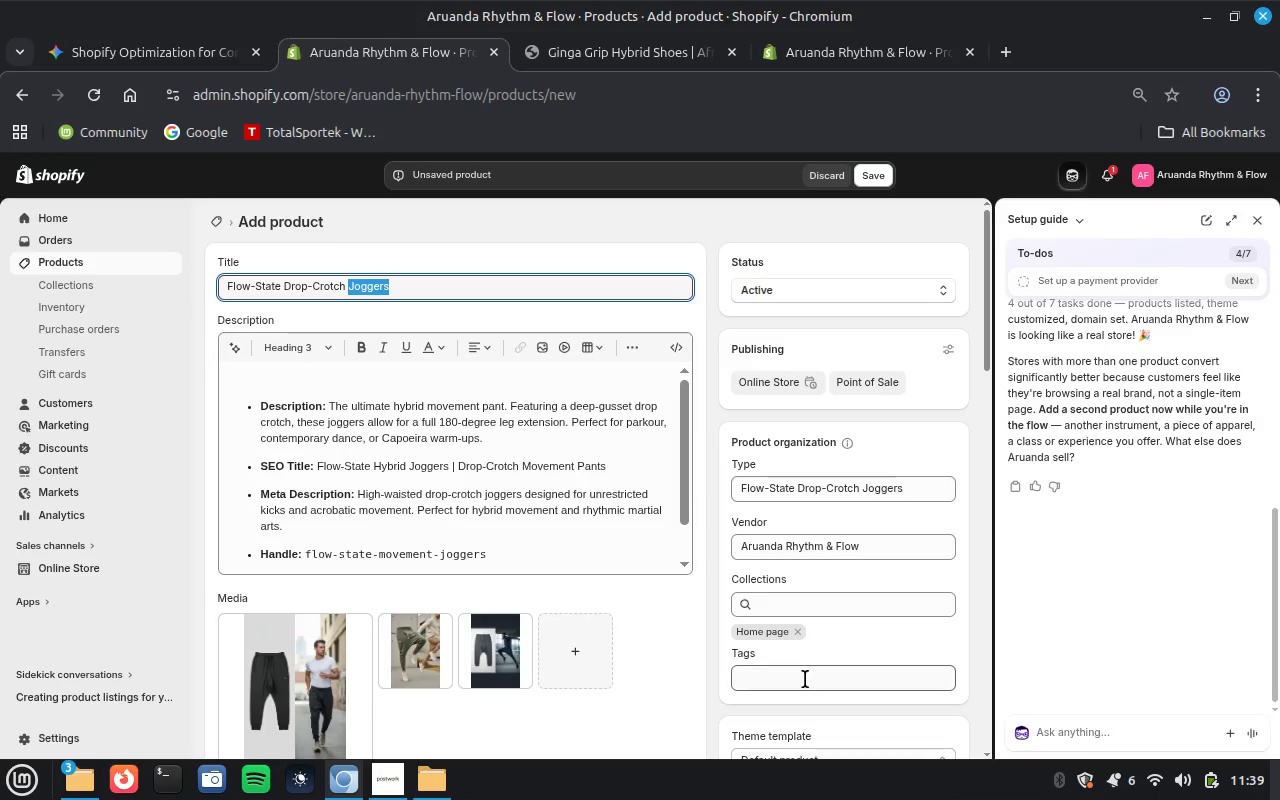 
left_click([805, 678])
 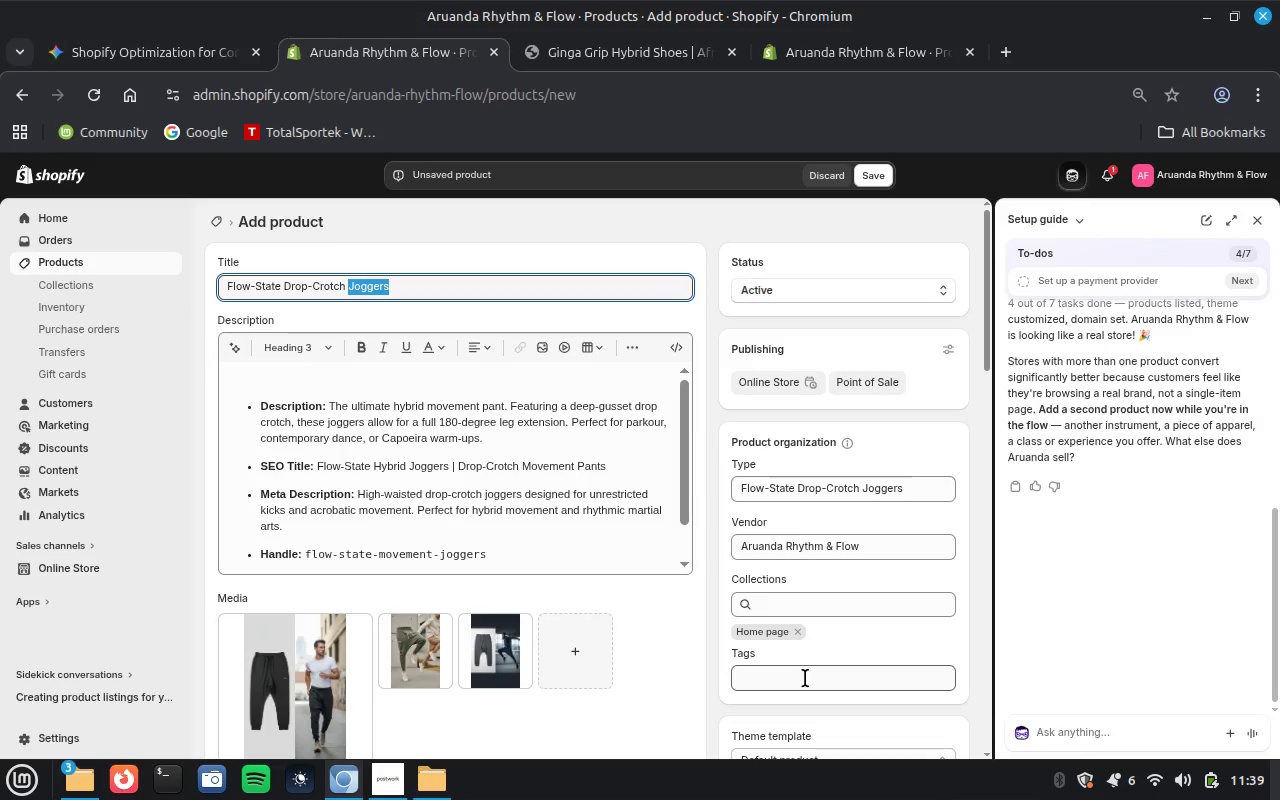 
key(Control+V)
 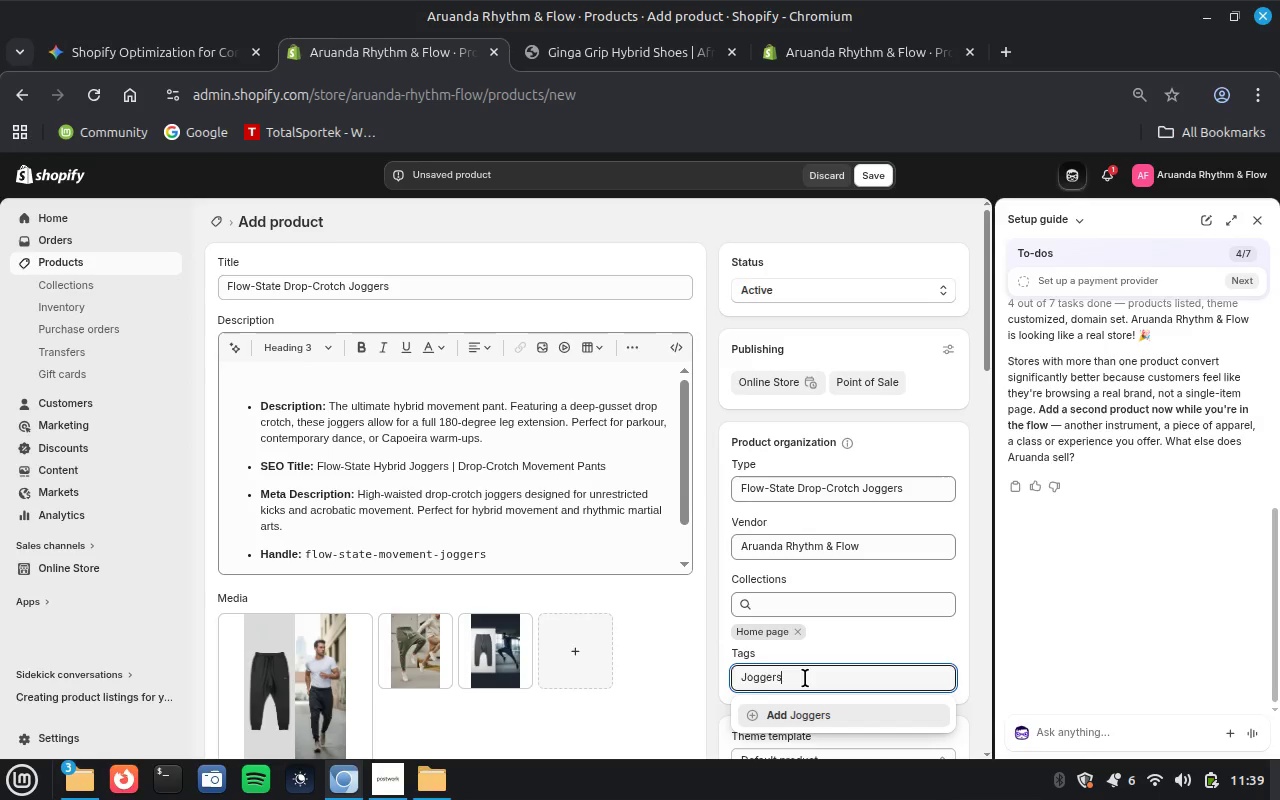 
key(Enter)
 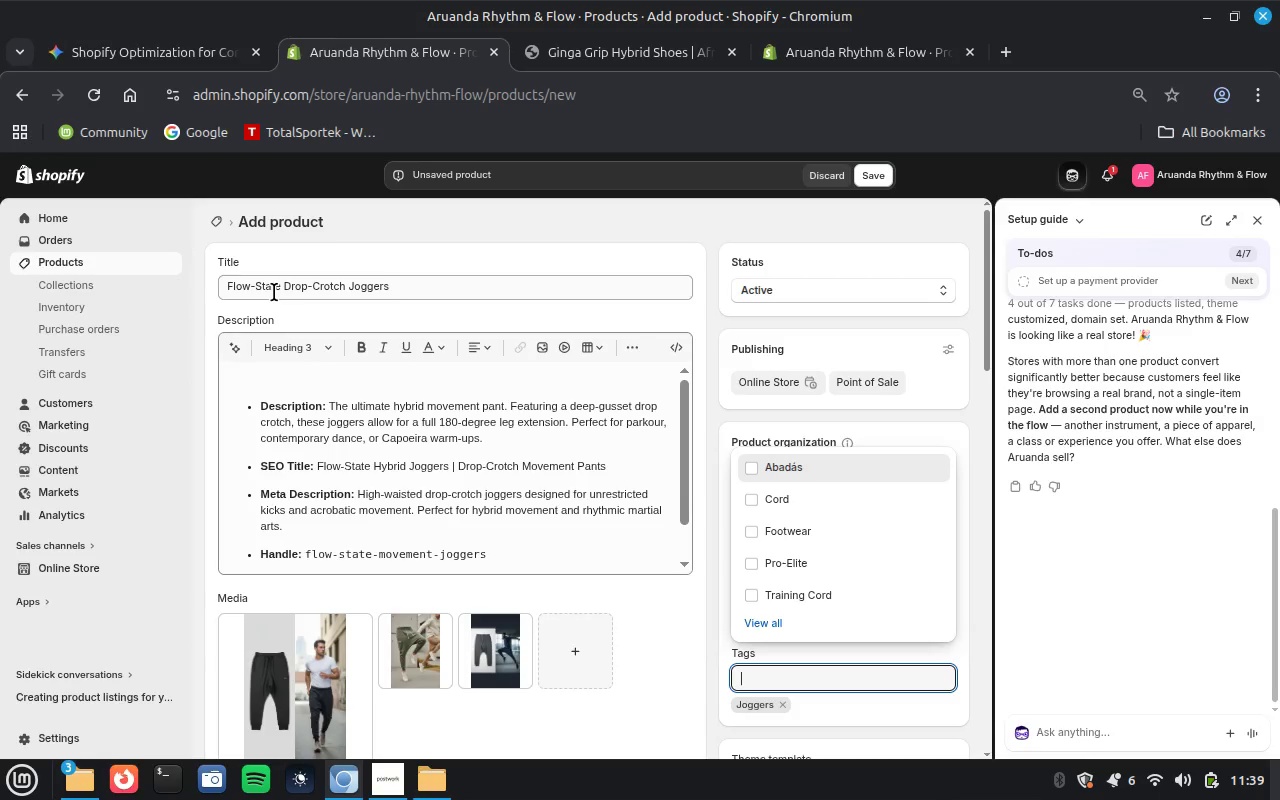 
wait(5.41)
 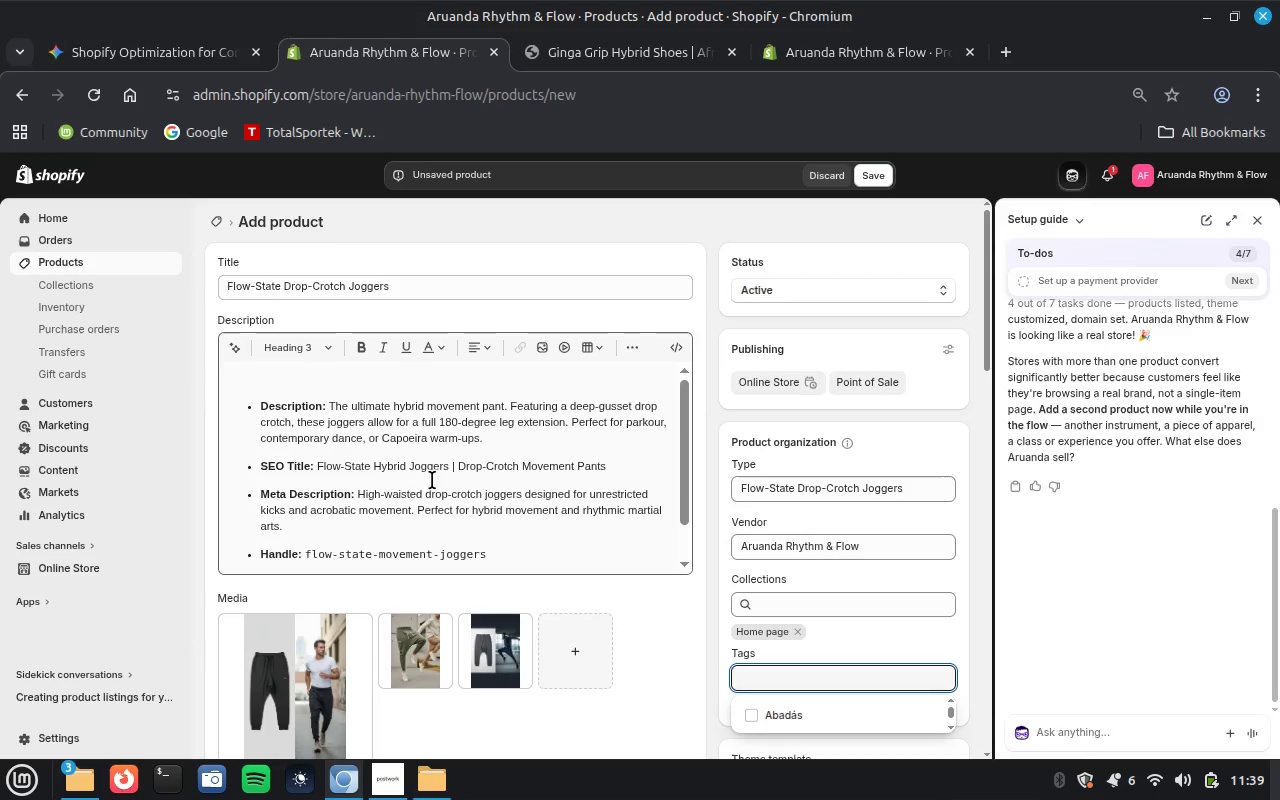 
left_click_drag(start_coordinate=[281, 286], to_coordinate=[221, 281])
 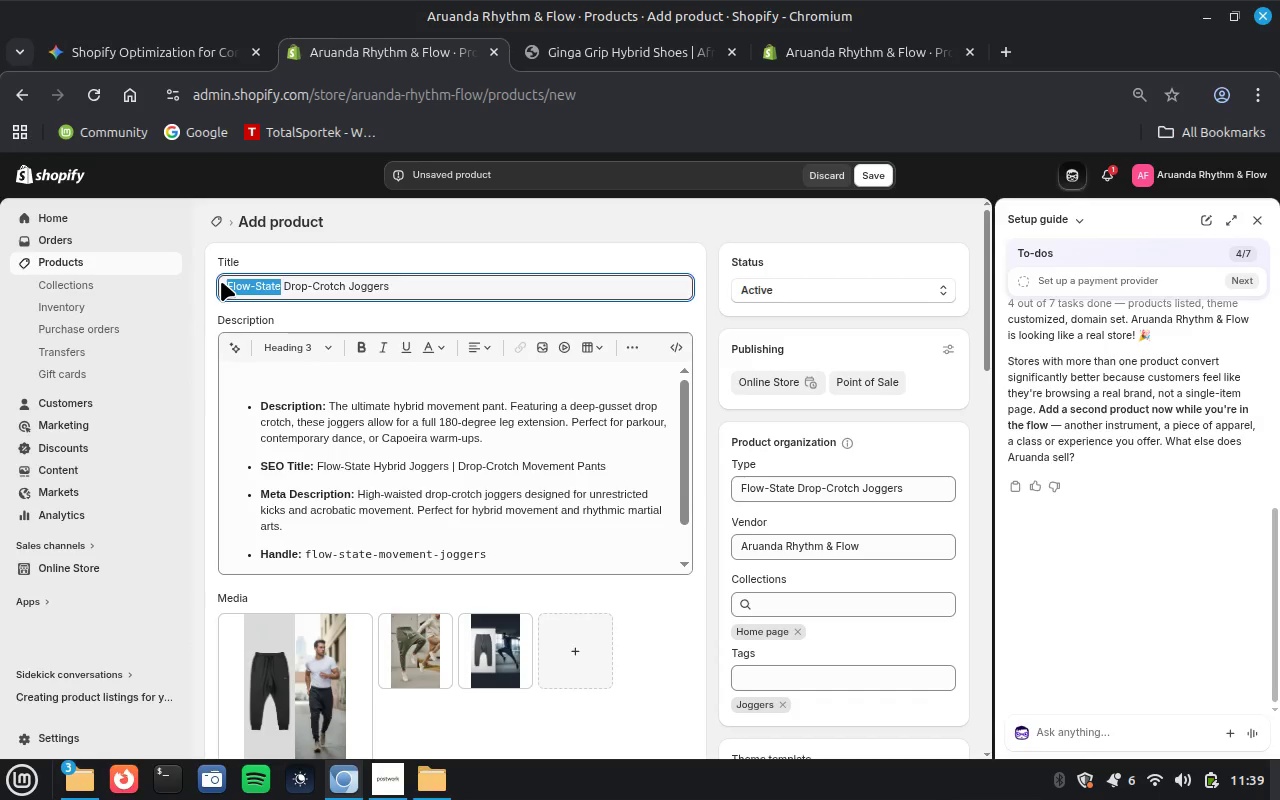 
key(Control+C)
 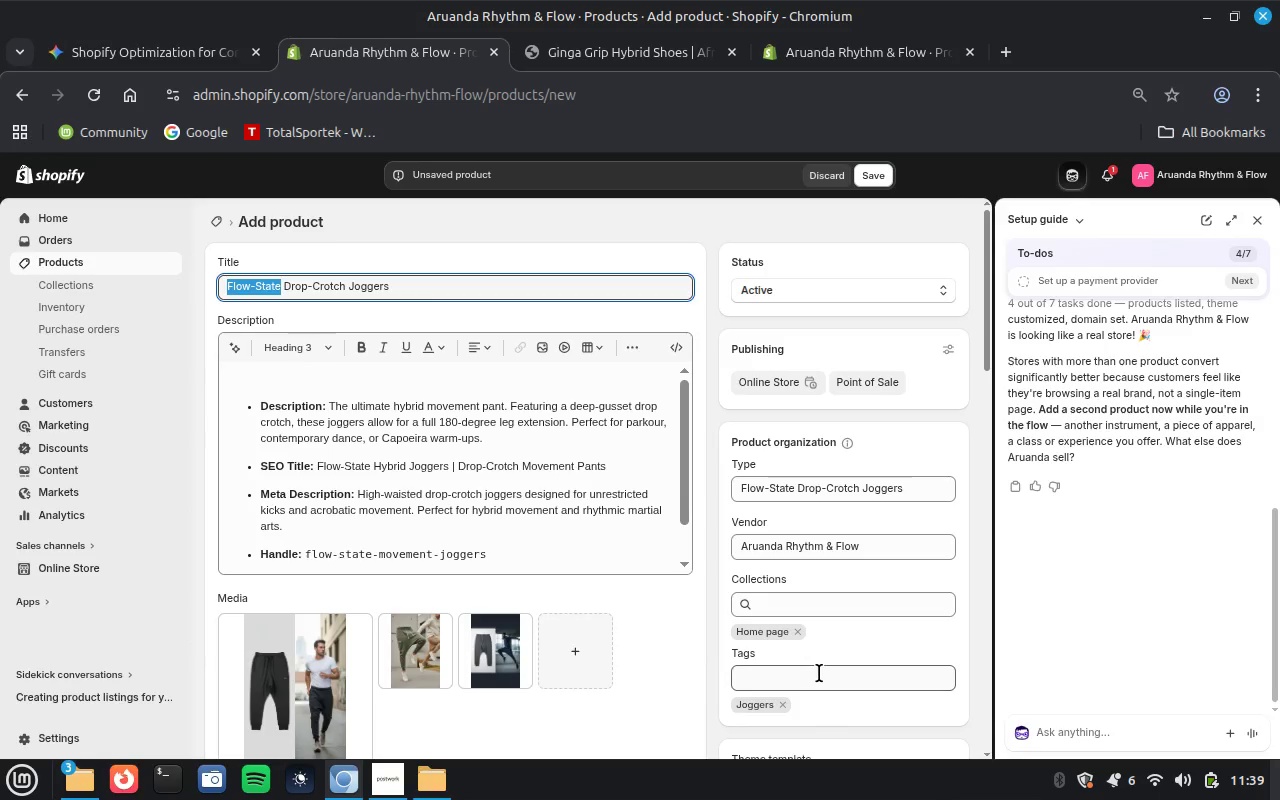 
left_click_drag(start_coordinate=[815, 670], to_coordinate=[809, 665])
 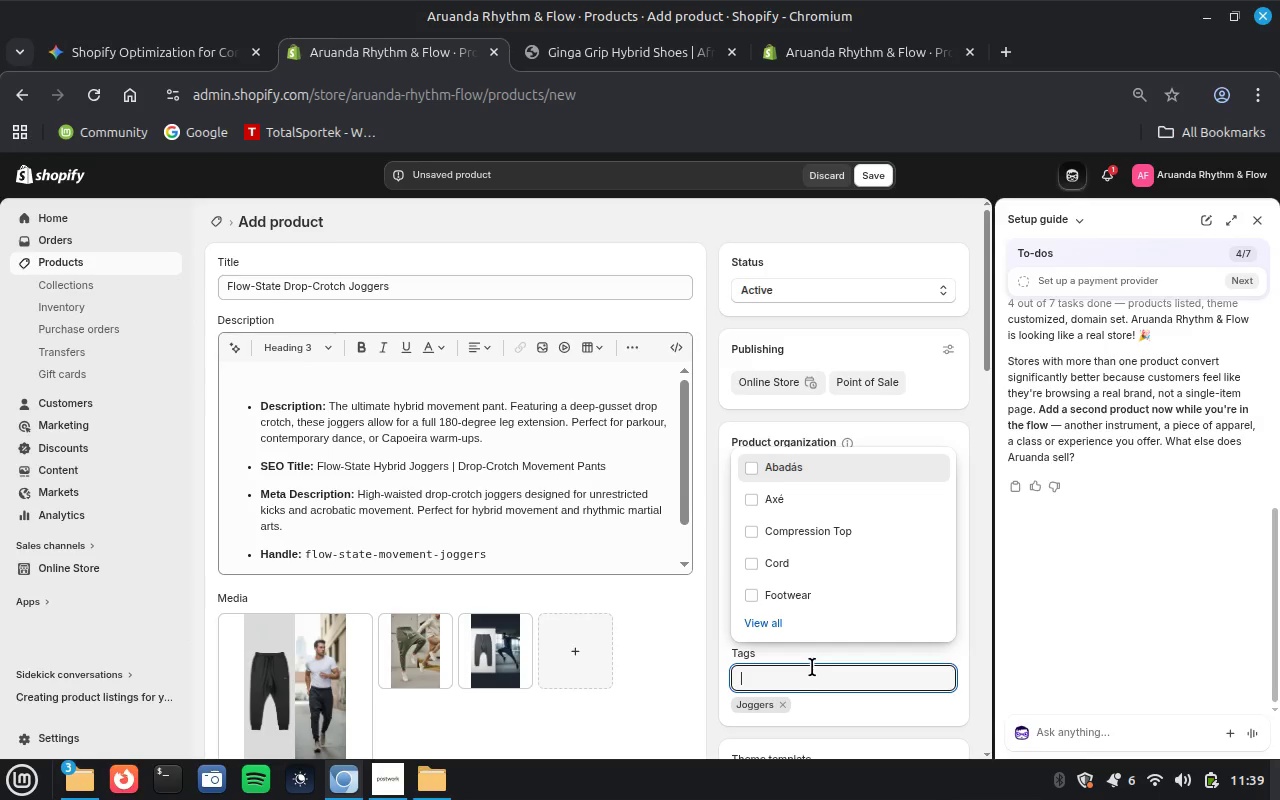 
key(Control+V)
 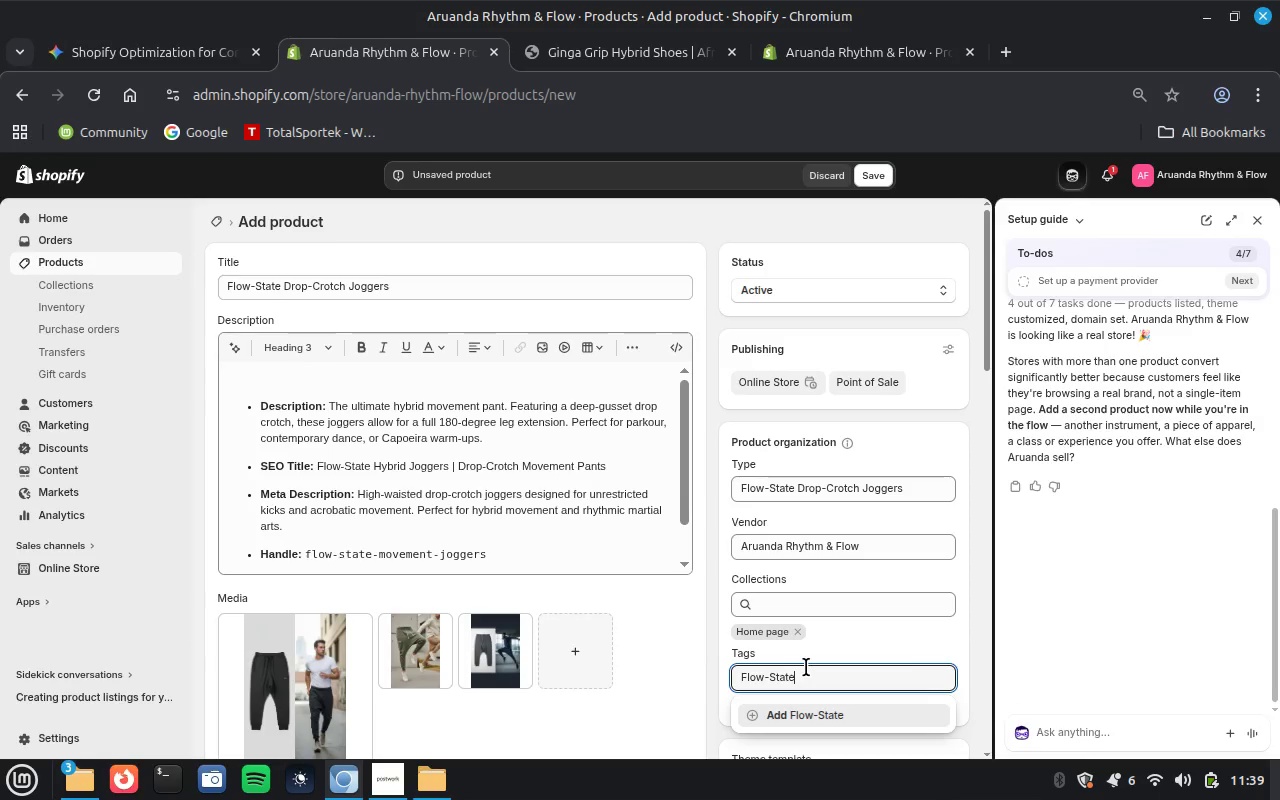 
key(Enter)
 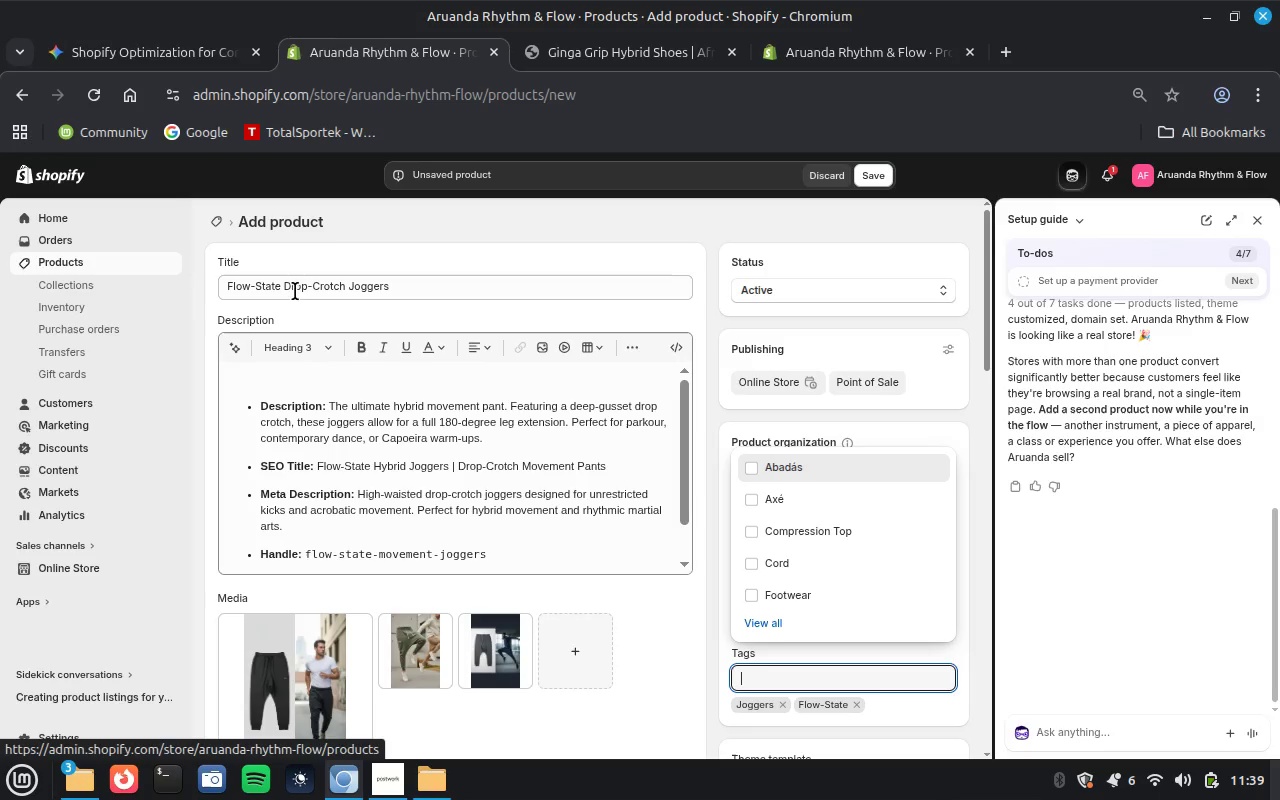 
wait(6.02)
 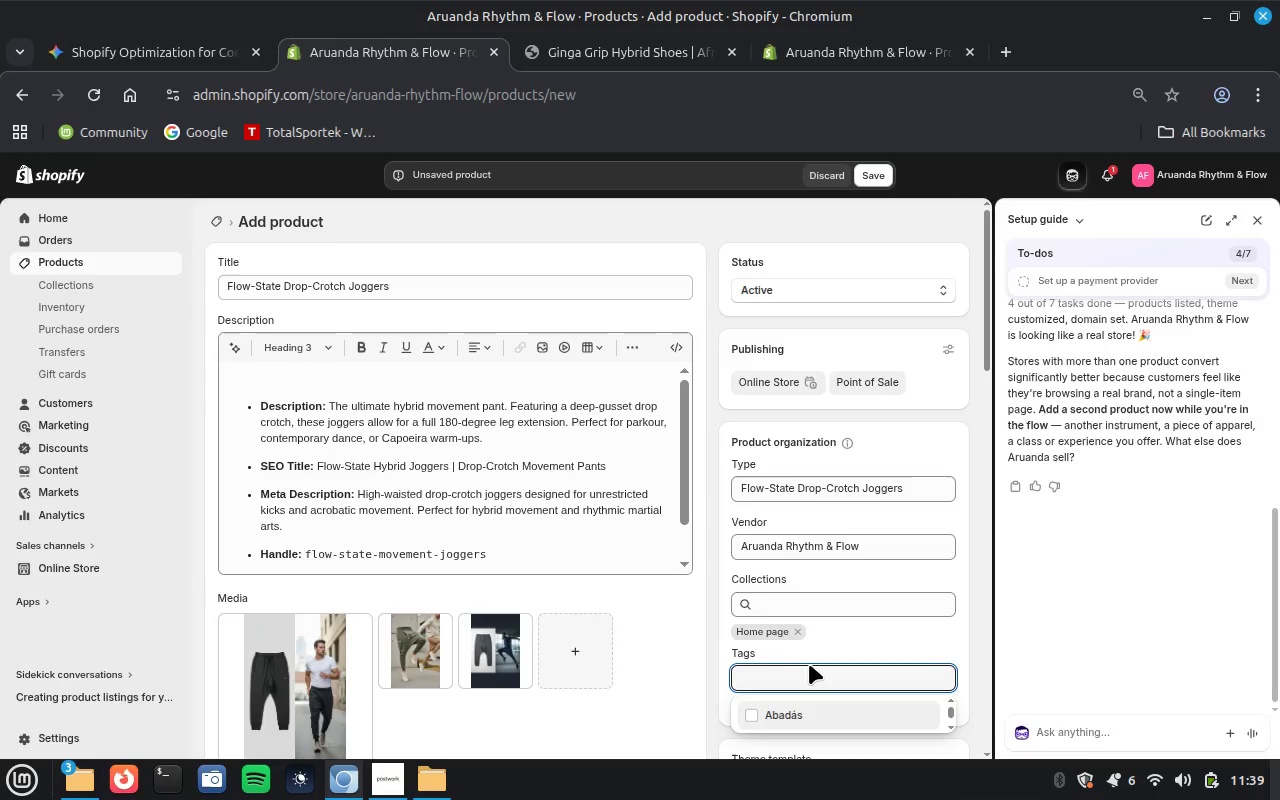 
left_click_drag(start_coordinate=[286, 284], to_coordinate=[344, 282])
 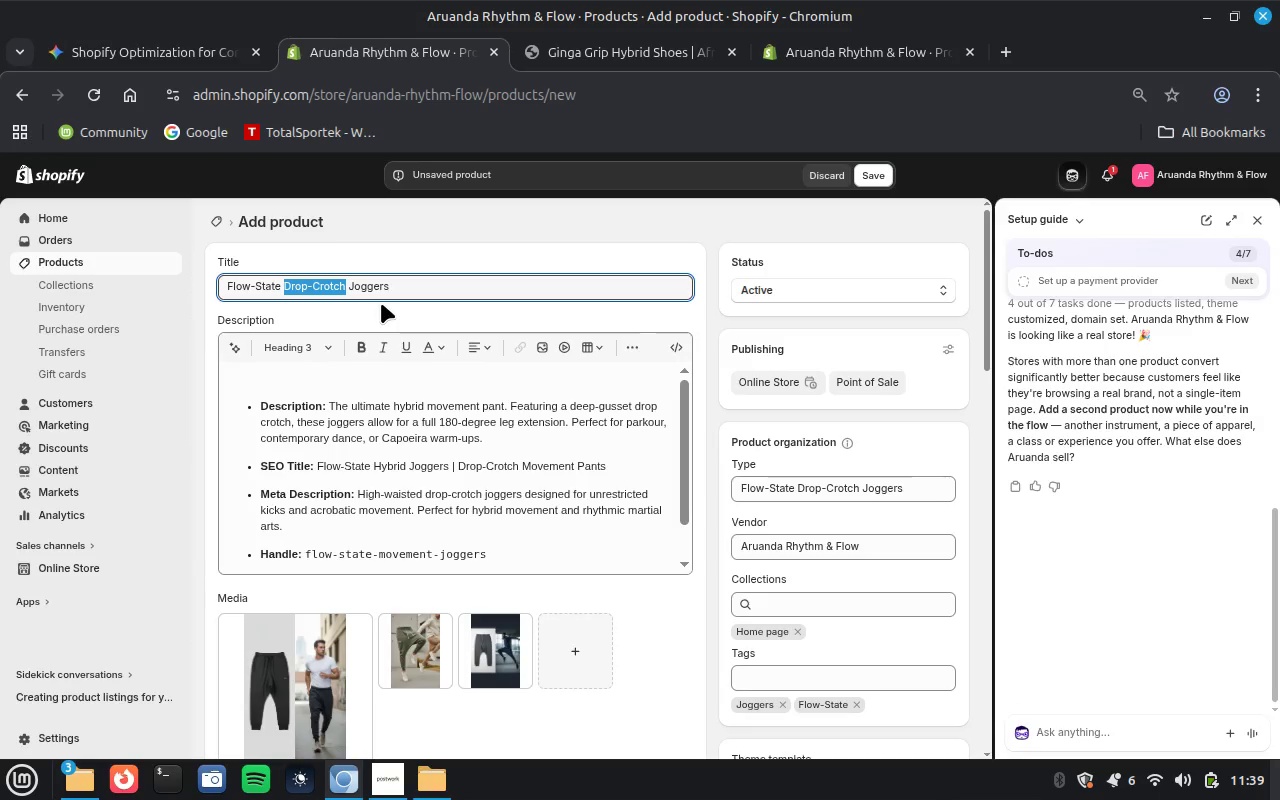 
key(Control+C)
 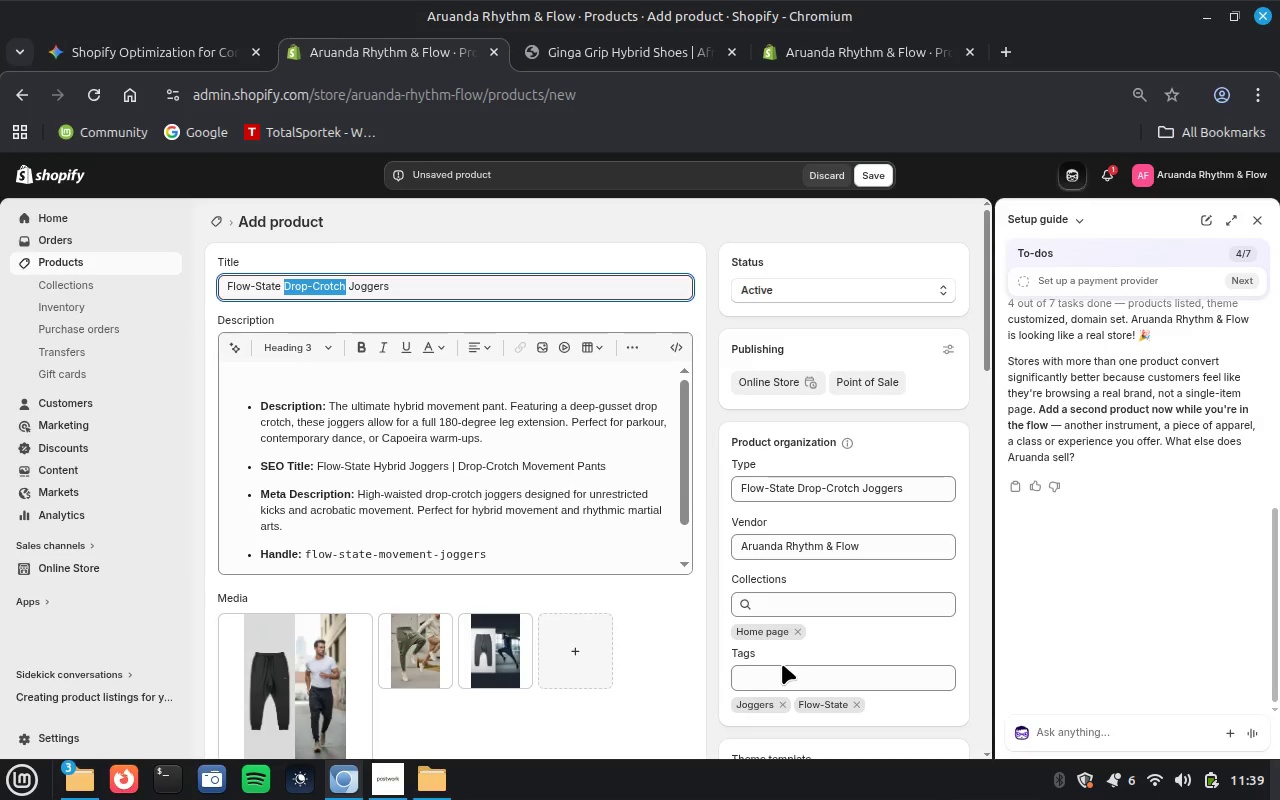 
left_click([780, 666])
 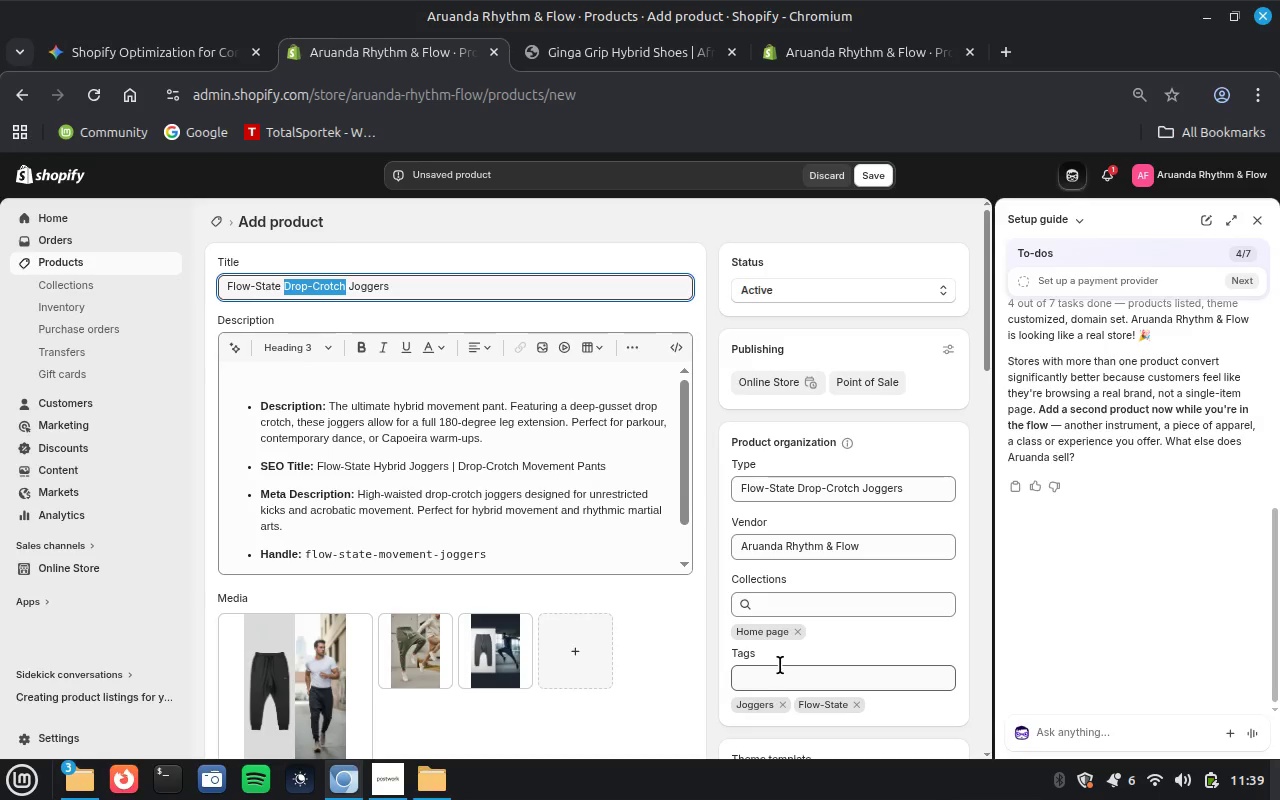 
key(Control+V)
 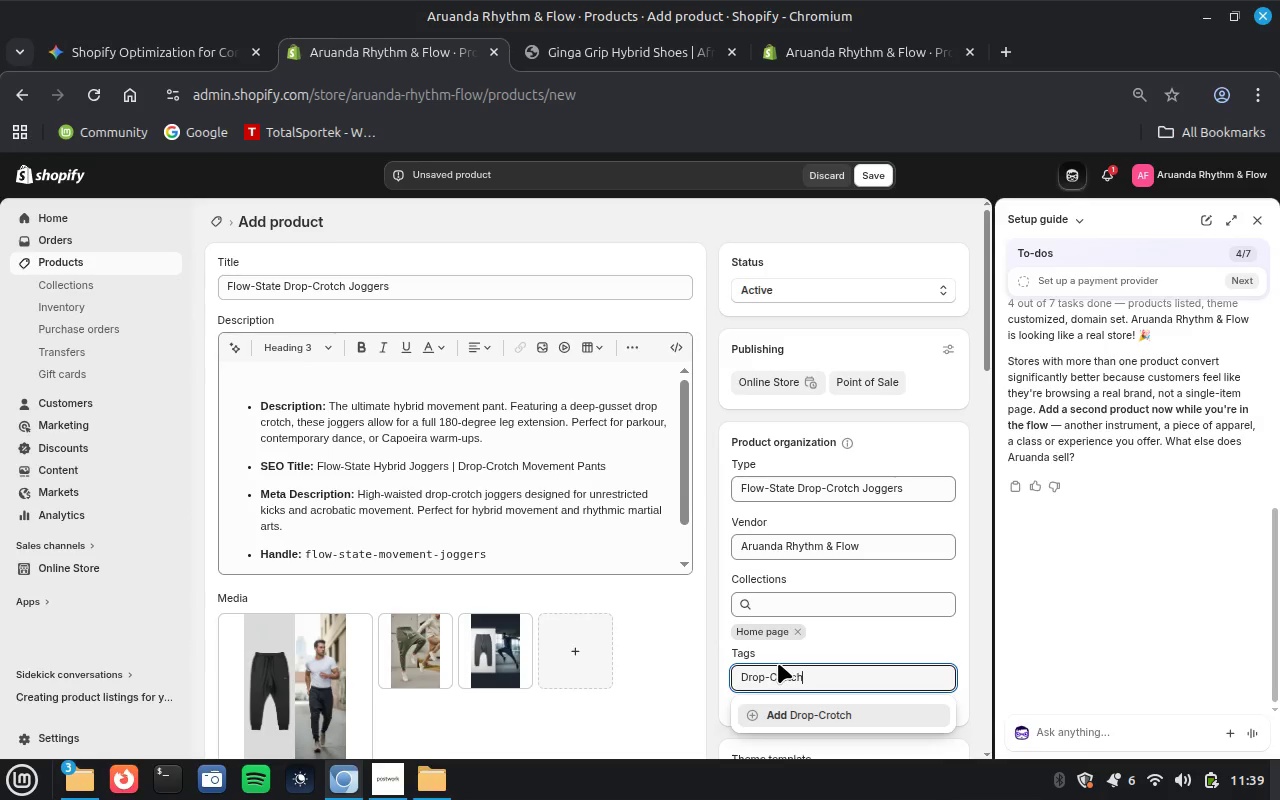 
key(Enter)
 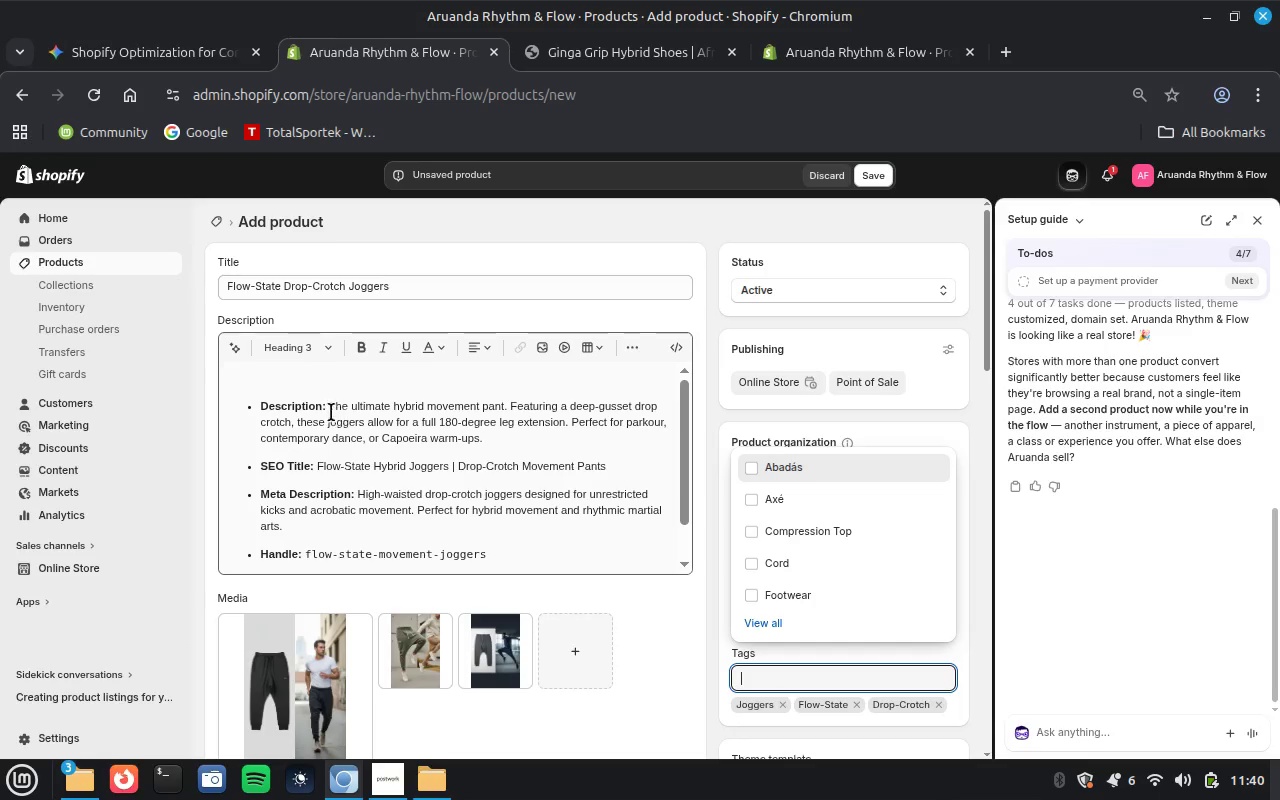 
wait(5.3)
 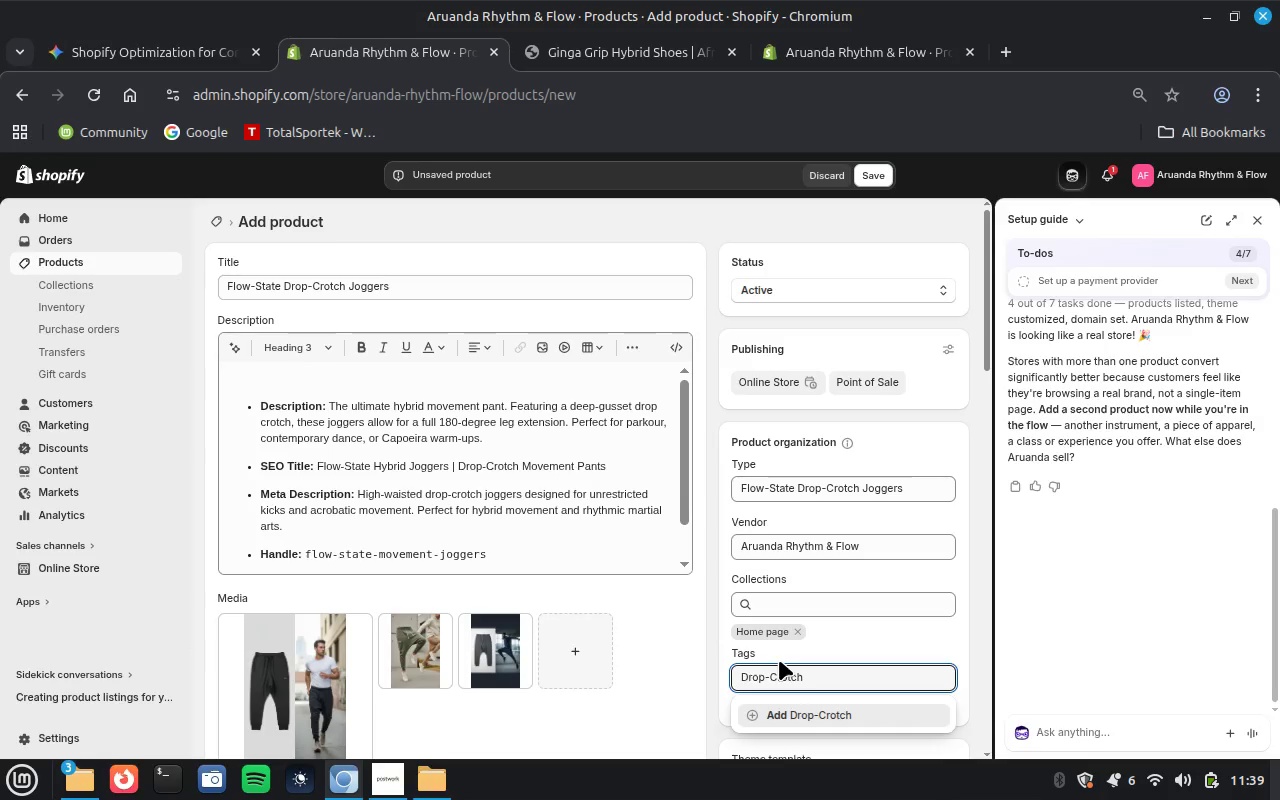 
left_click_drag(start_coordinate=[327, 404], to_coordinate=[233, 370])
 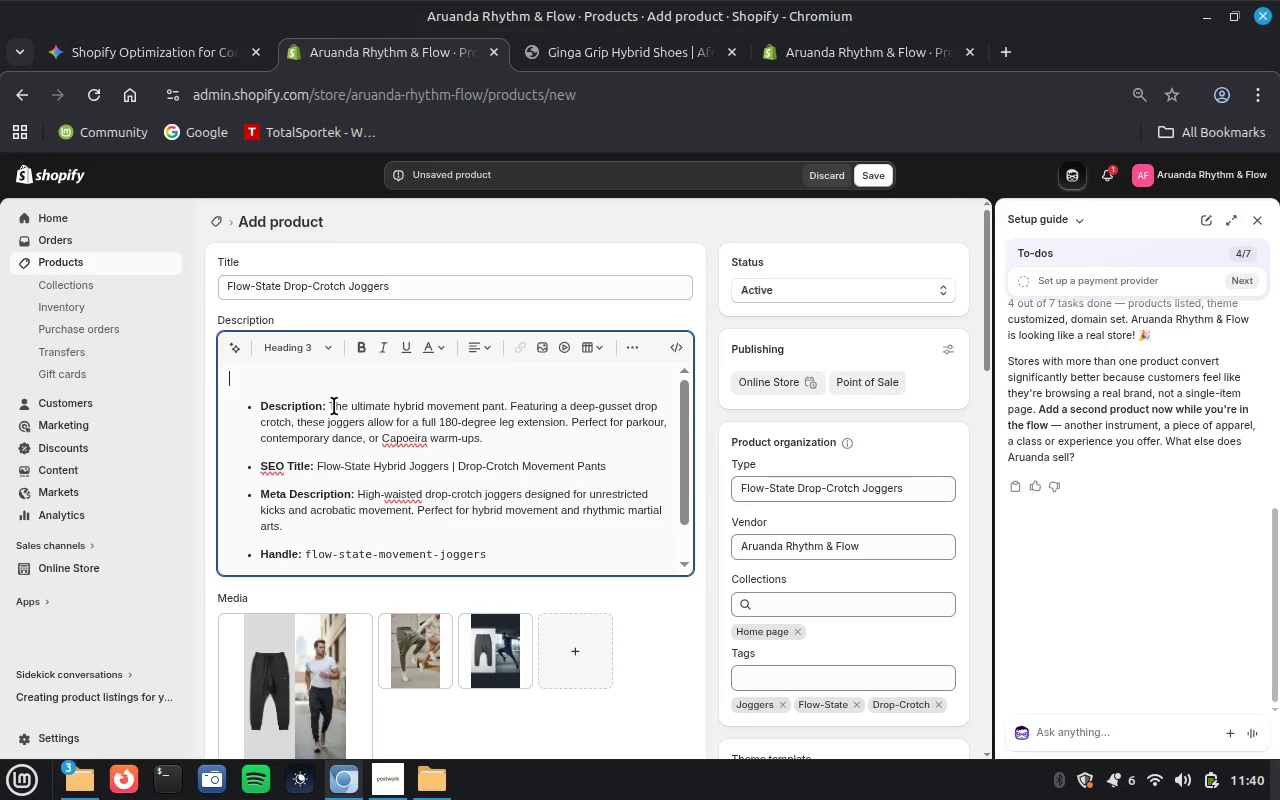 
left_click_drag(start_coordinate=[331, 403], to_coordinate=[231, 368])
 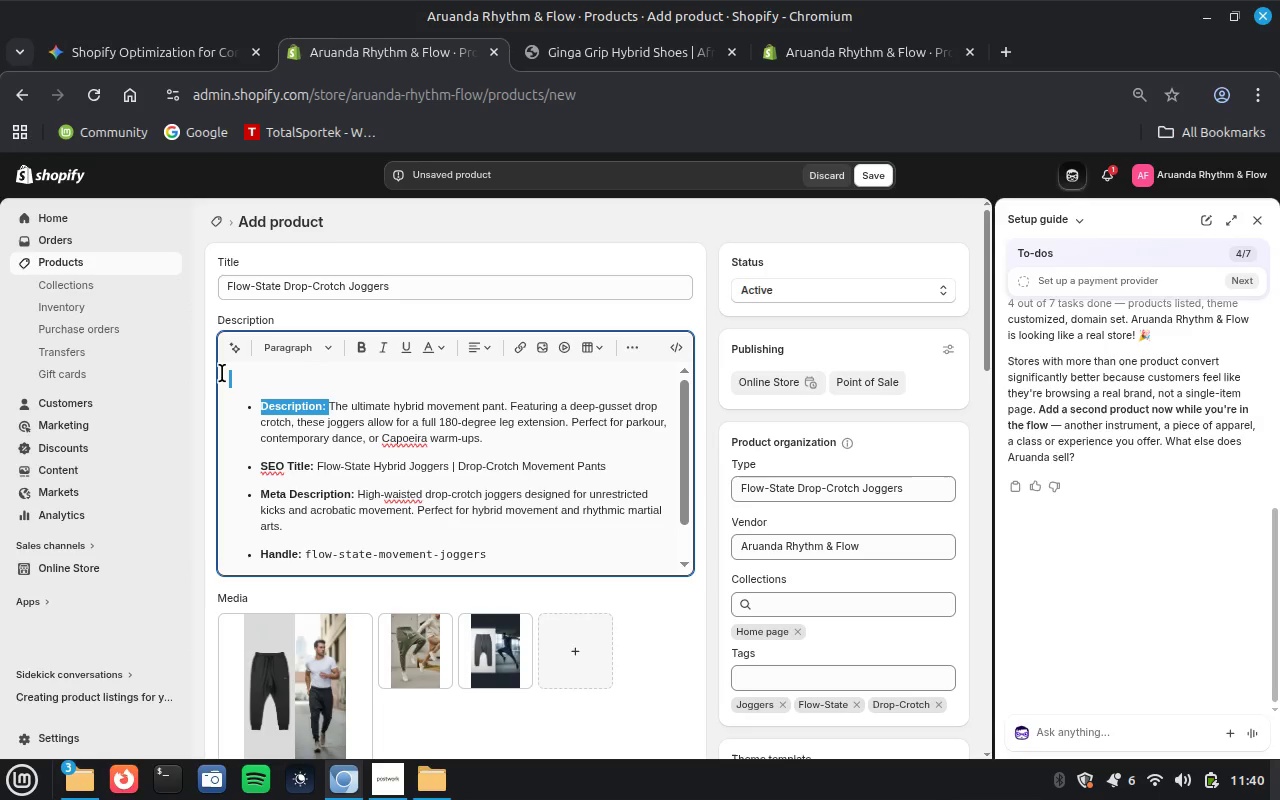 
key(Backspace)
 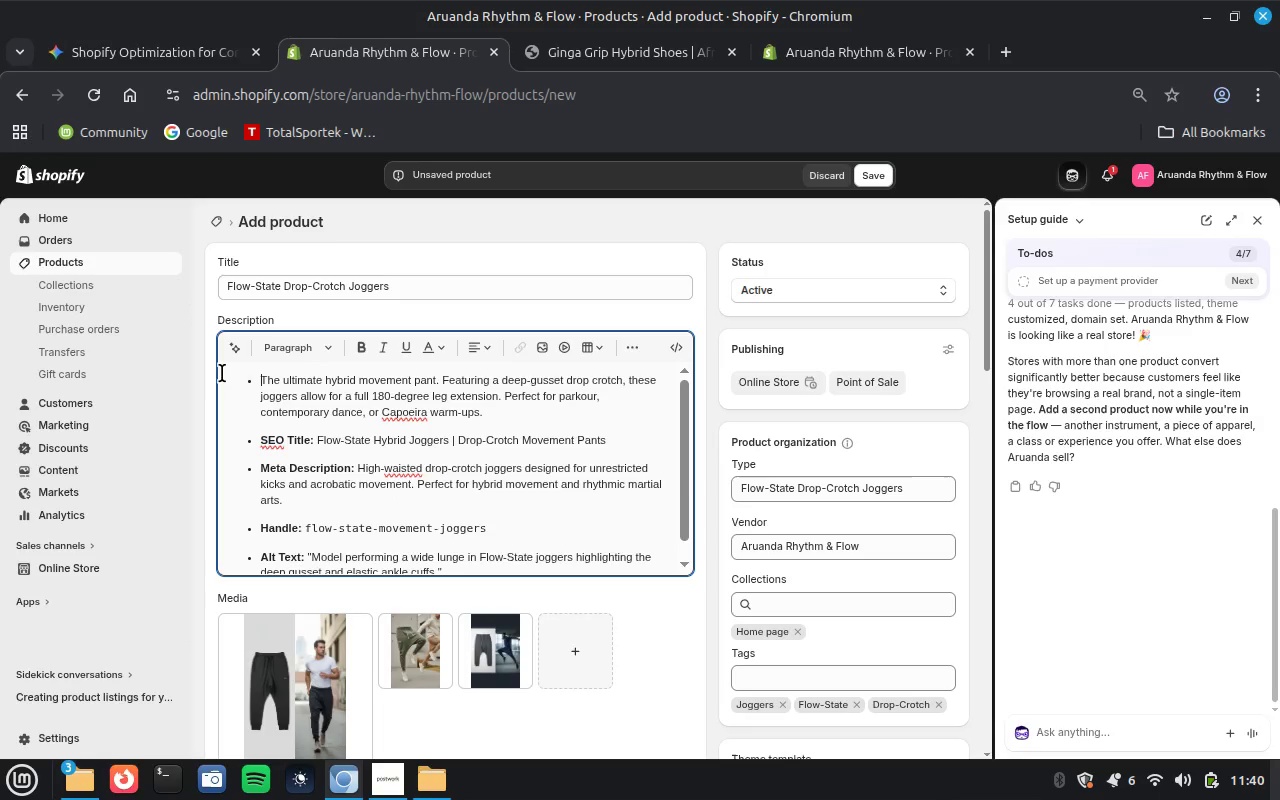 
key(Backspace)
 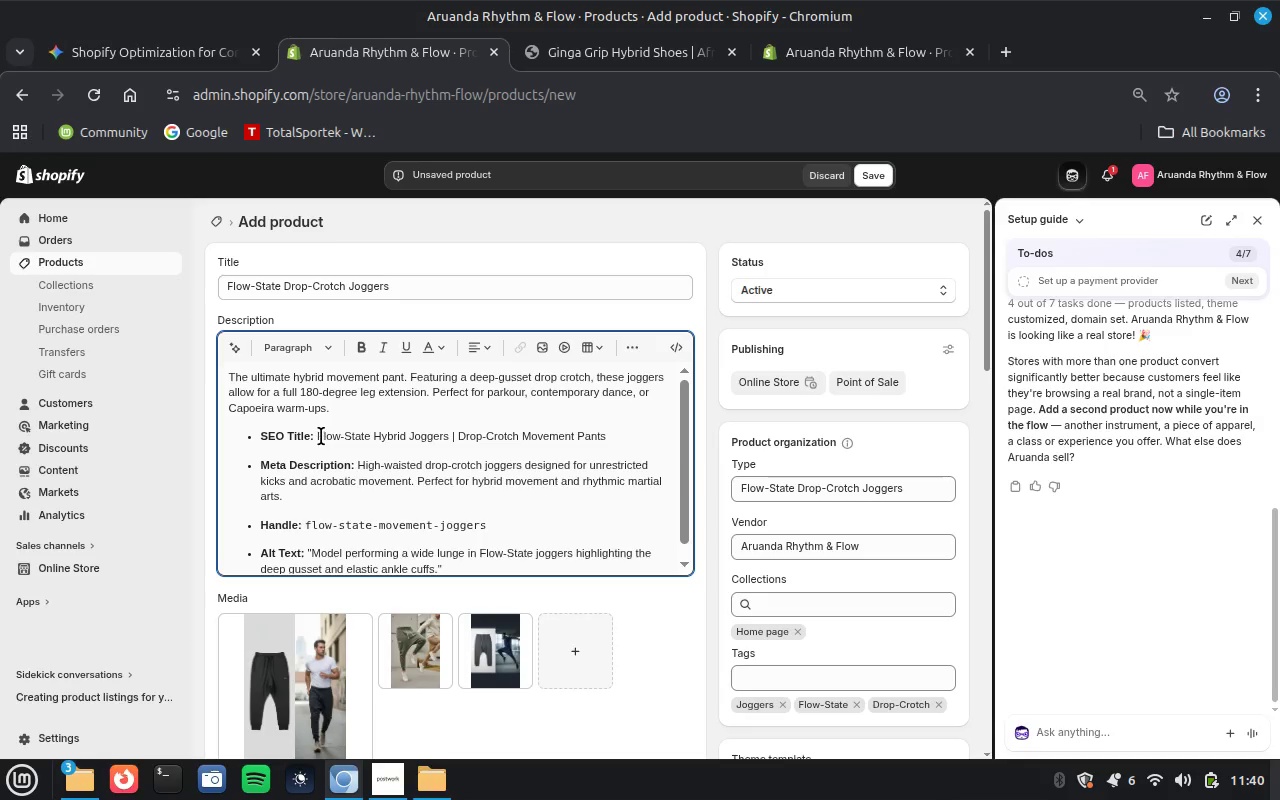 
left_click_drag(start_coordinate=[316, 436], to_coordinate=[589, 526])
 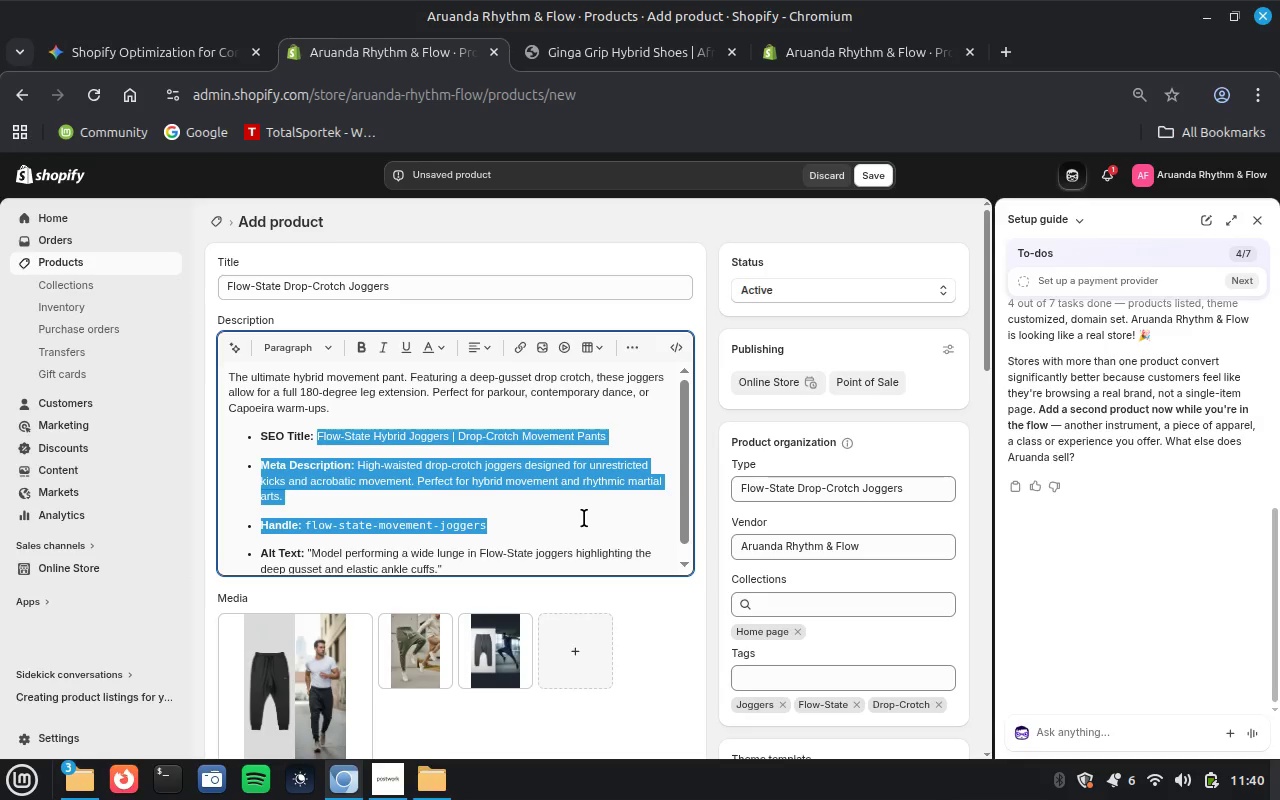 
key(Control+X)
 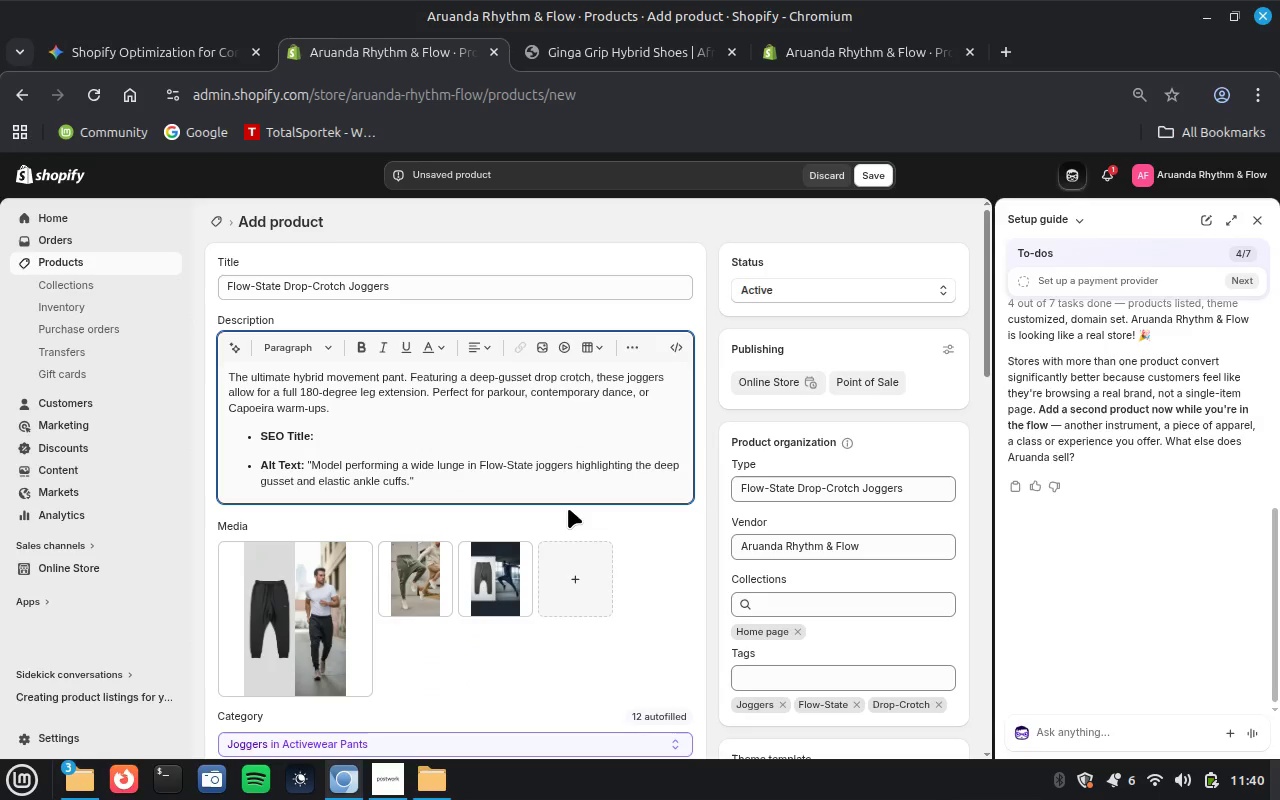 
scroll: coordinate [567, 506], scroll_direction: down, amount: 16.0
 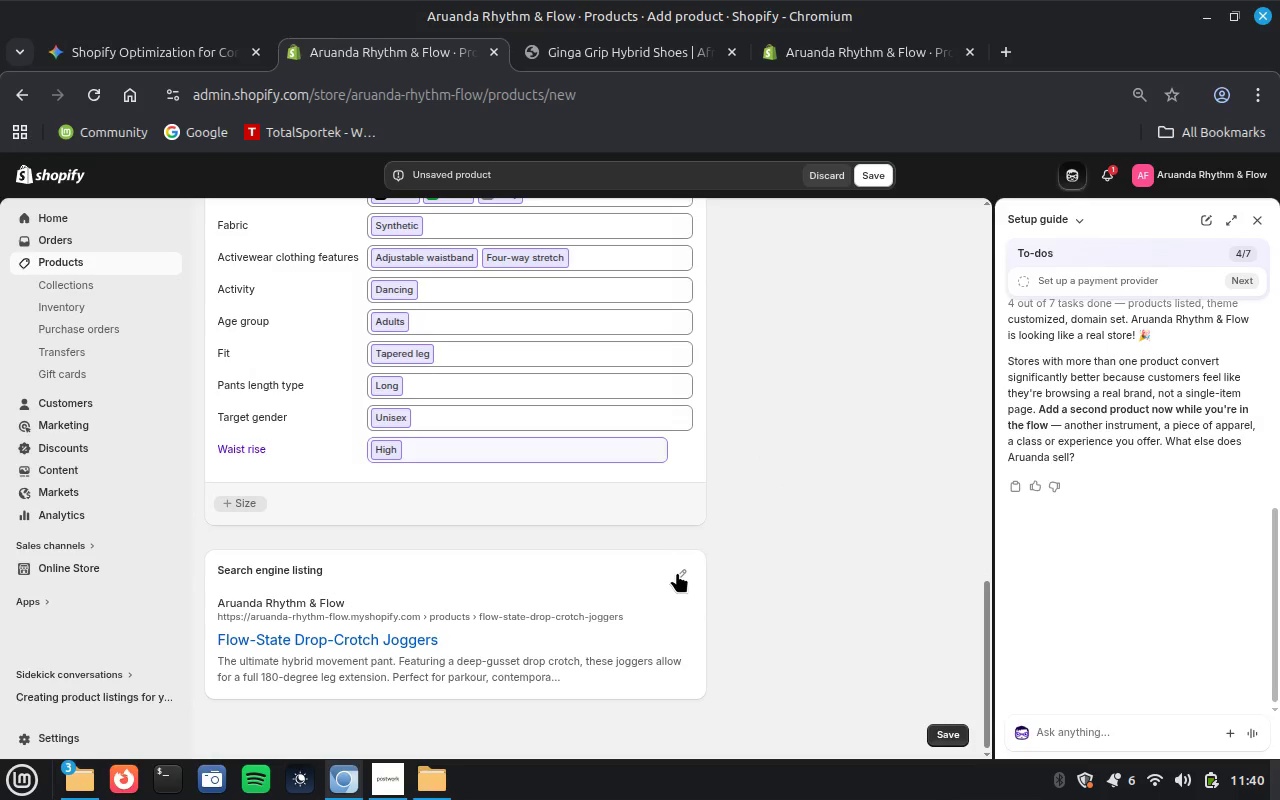 
left_click([677, 572])
 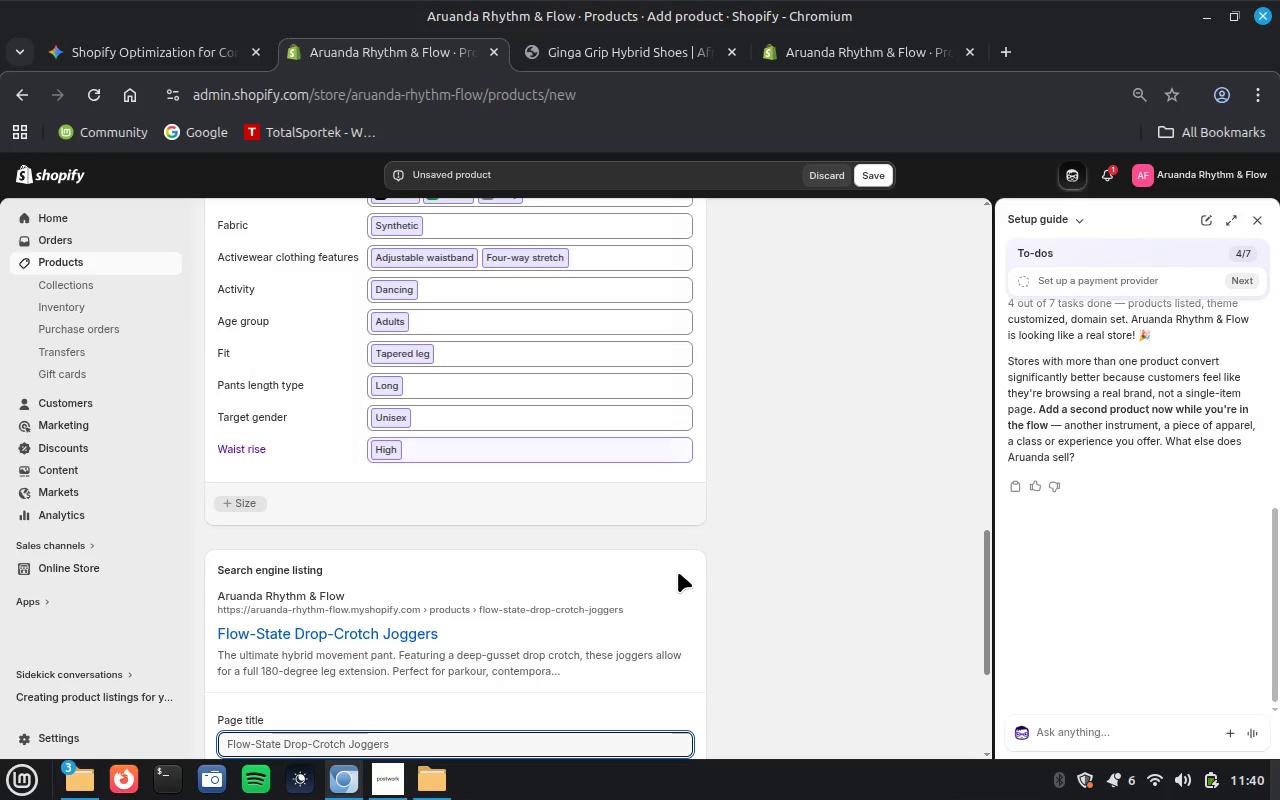 
scroll: coordinate [678, 571], scroll_direction: down, amount: 3.0
 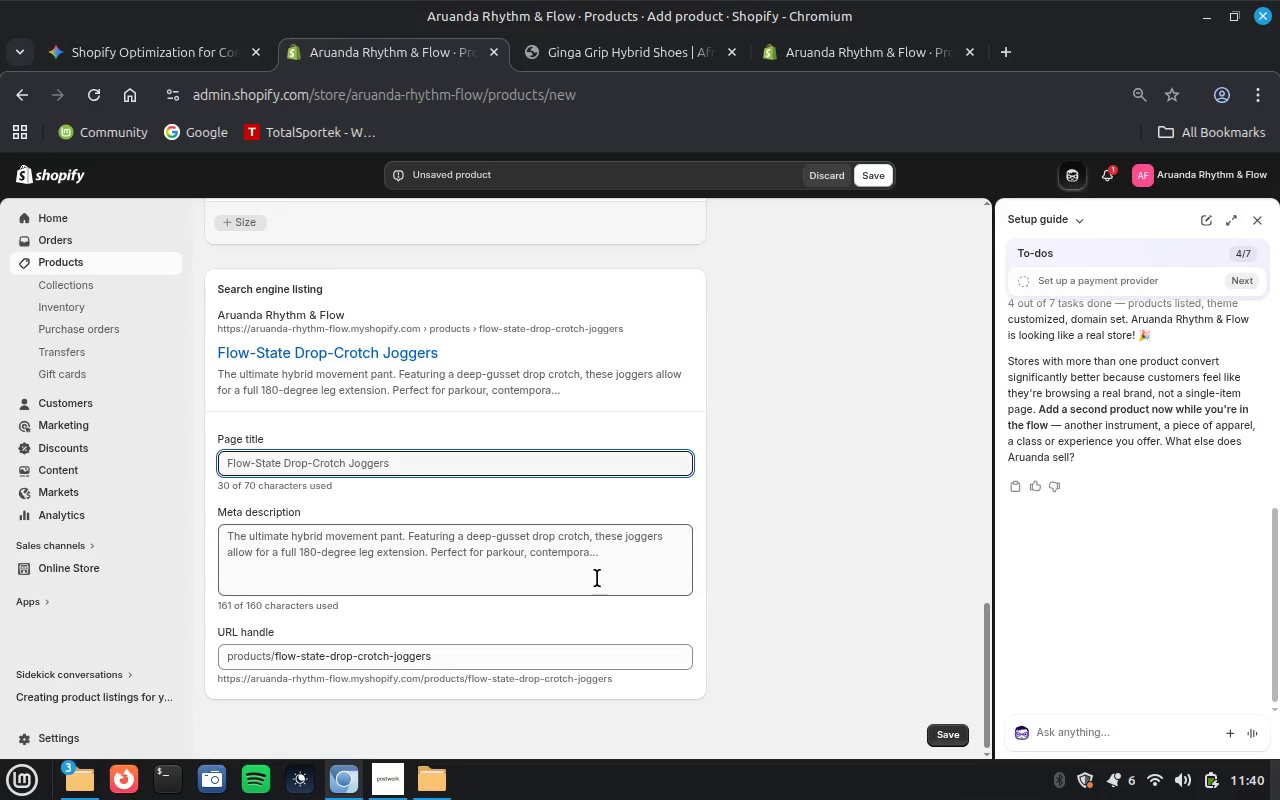 
left_click([598, 579])
 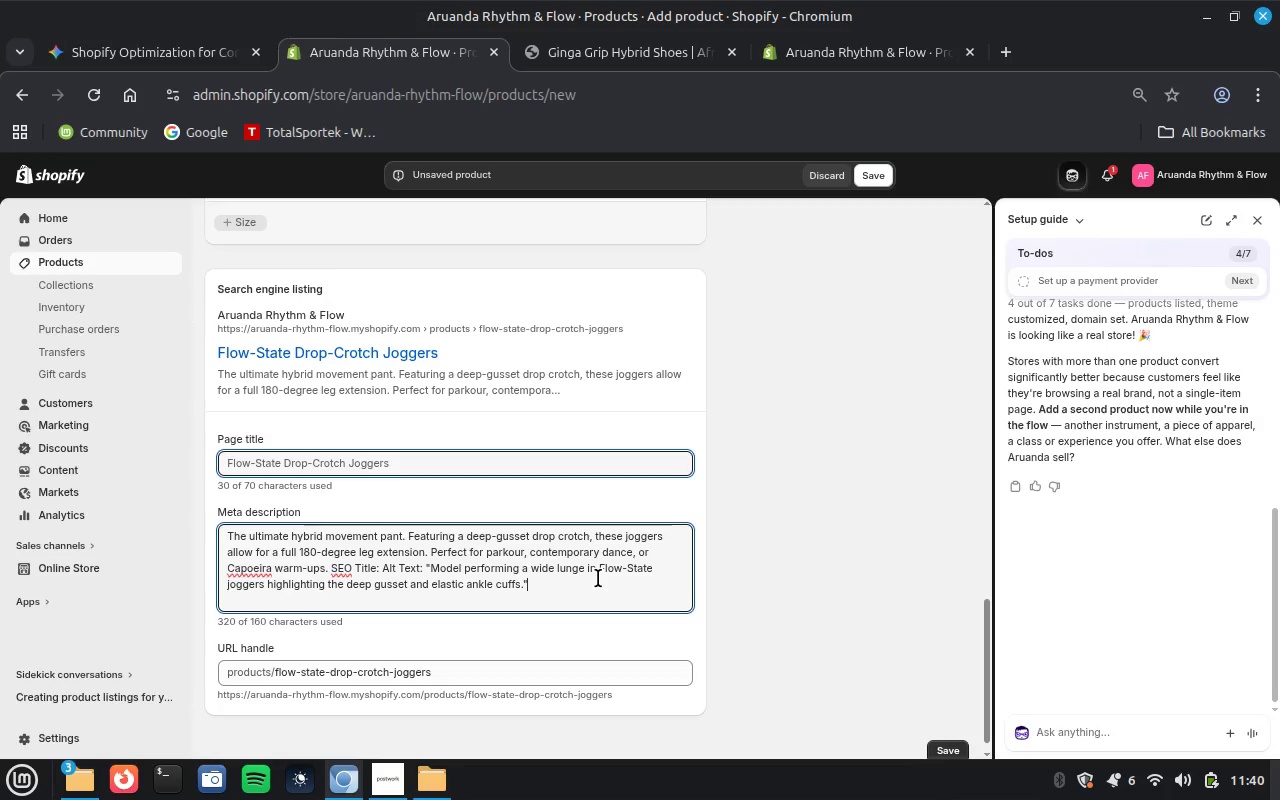 
key(Control+A)
 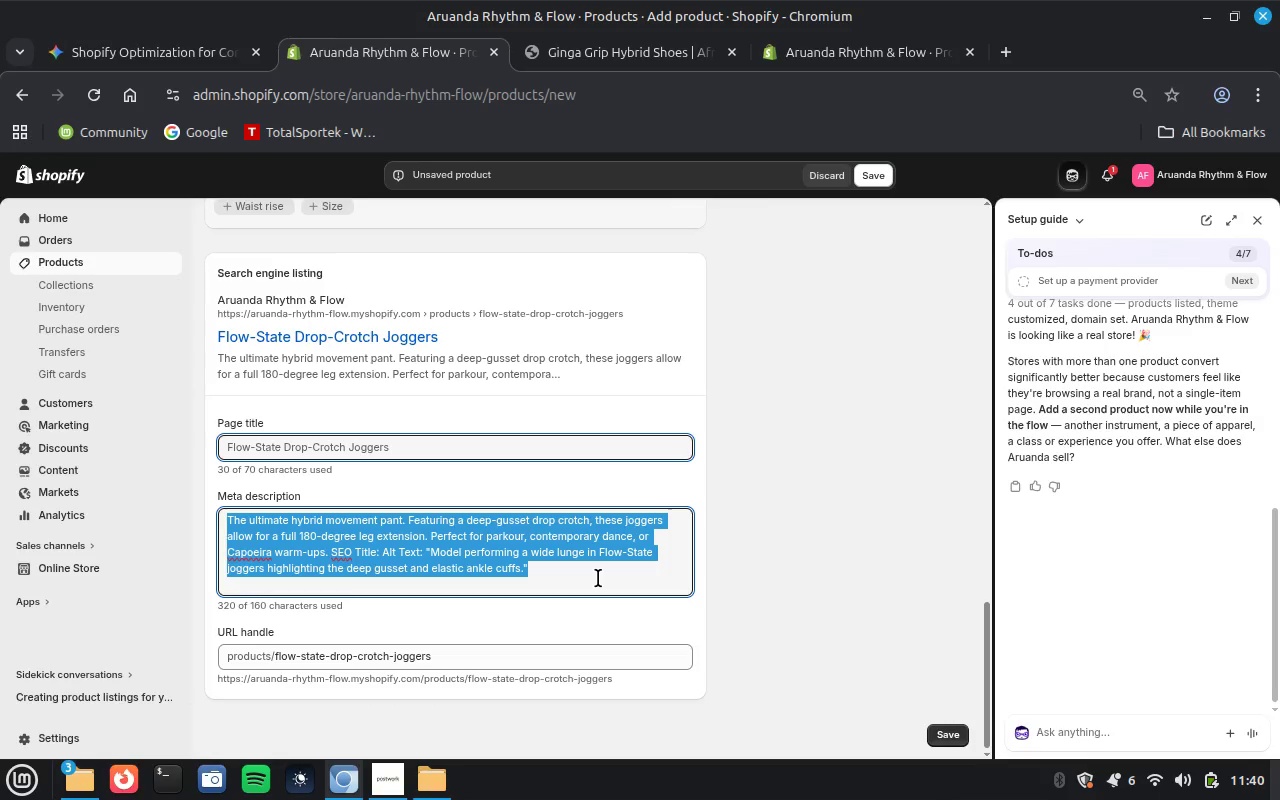 
key(Control+ControlLeft)
 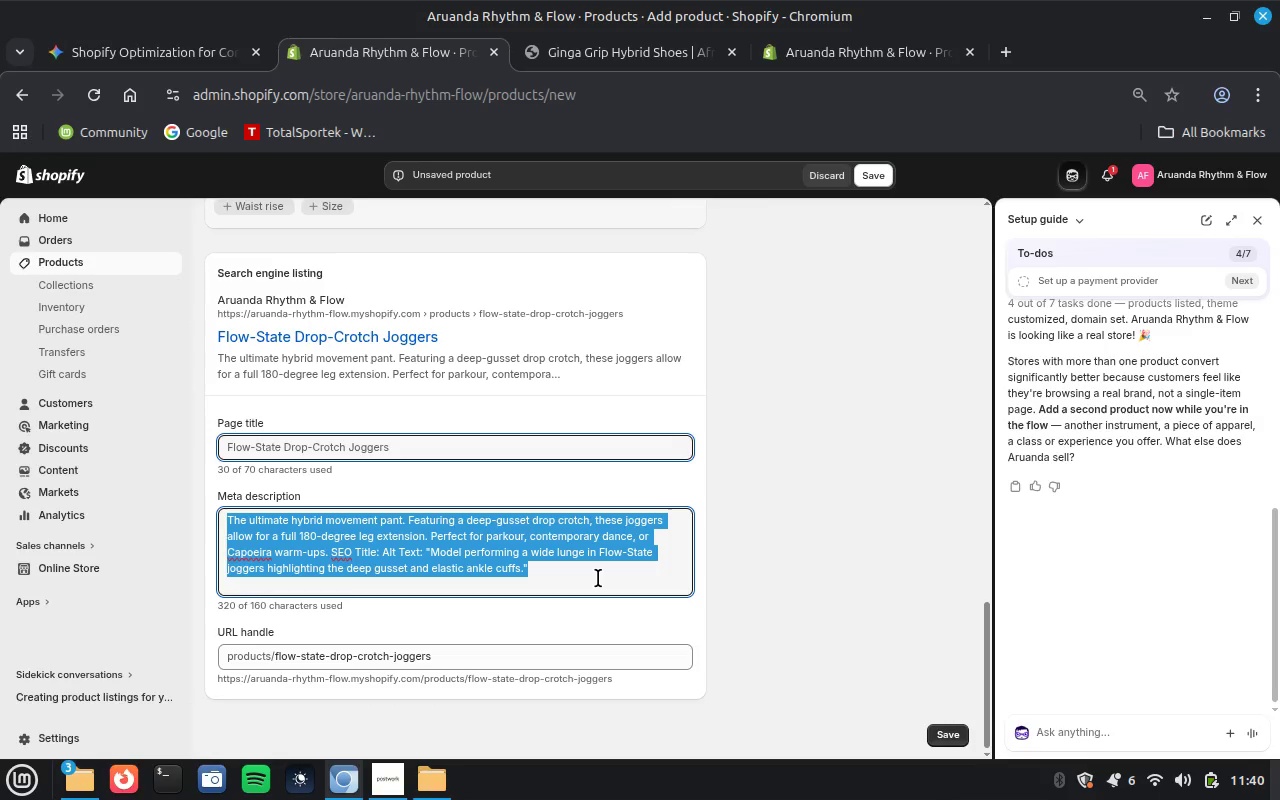 
key(Control+V)
 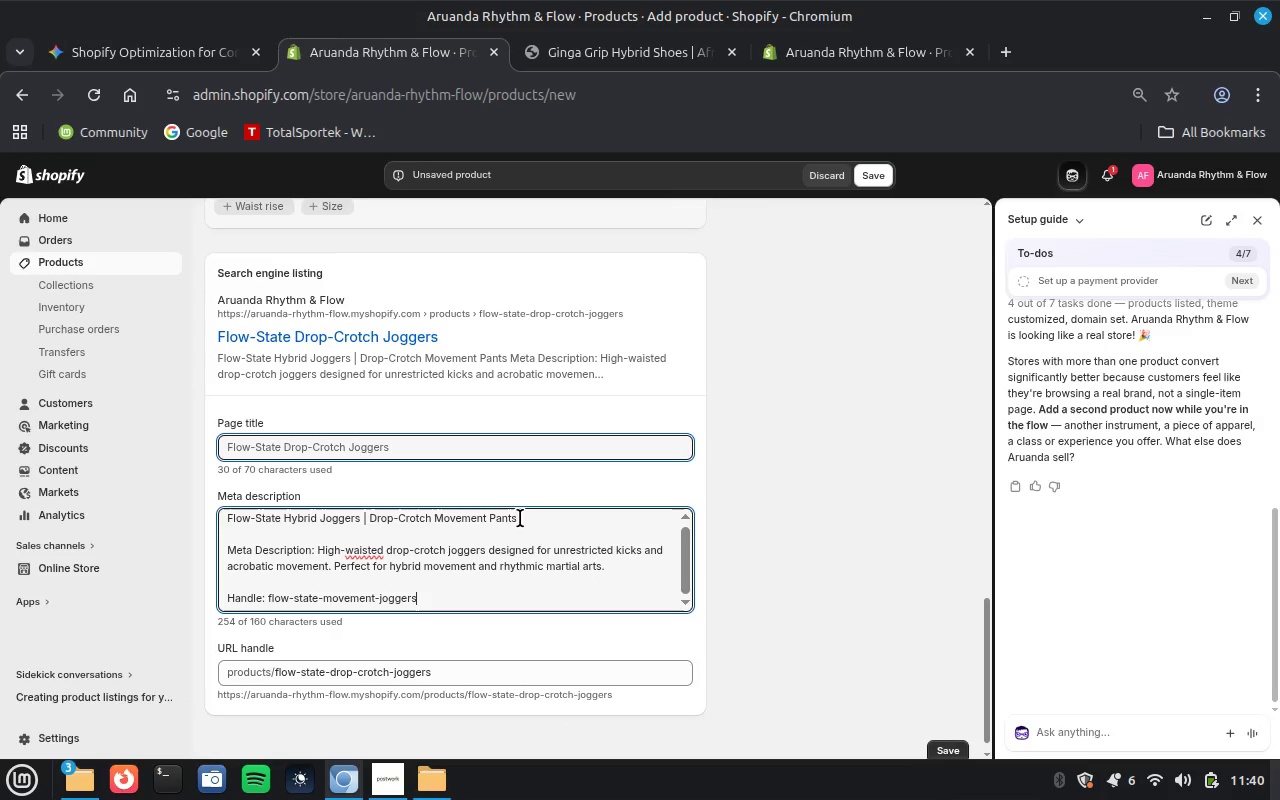 
left_click([538, 516])
 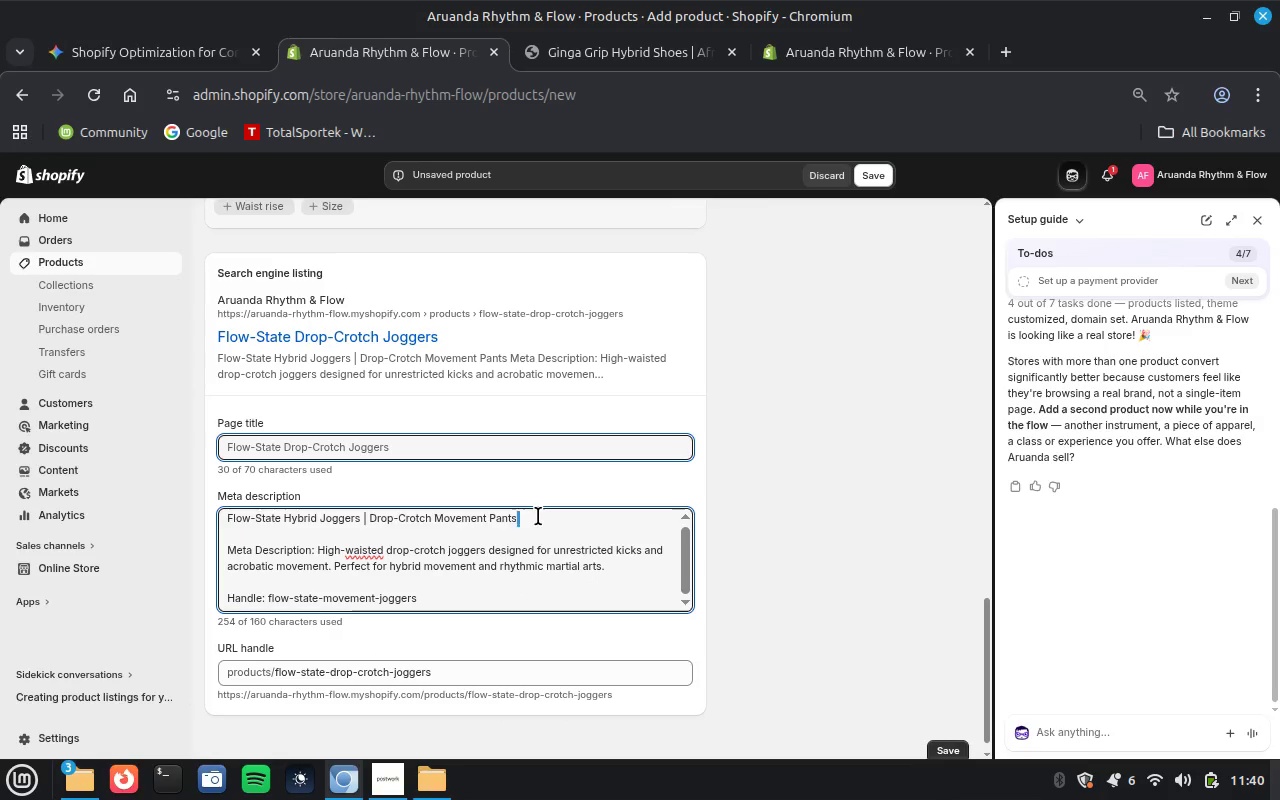 
double_click([538, 516])
 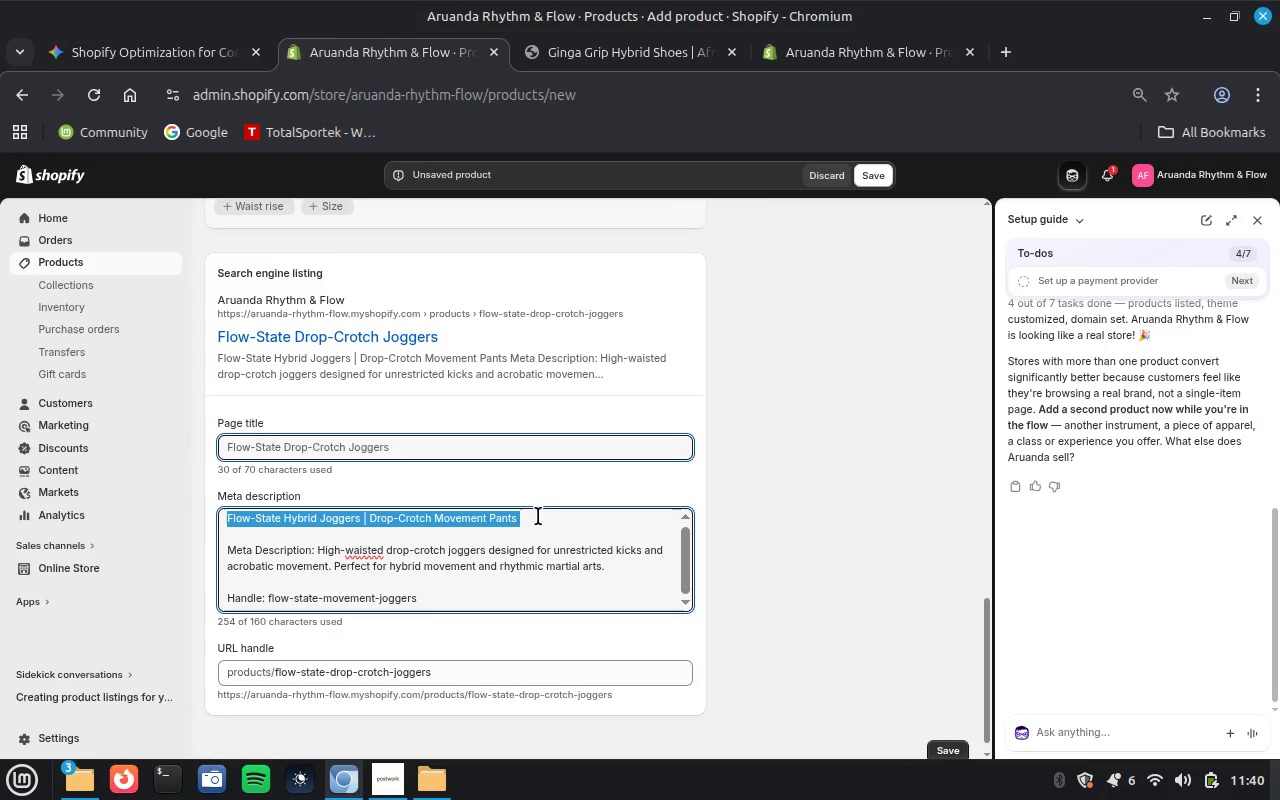 
key(Control+X)
 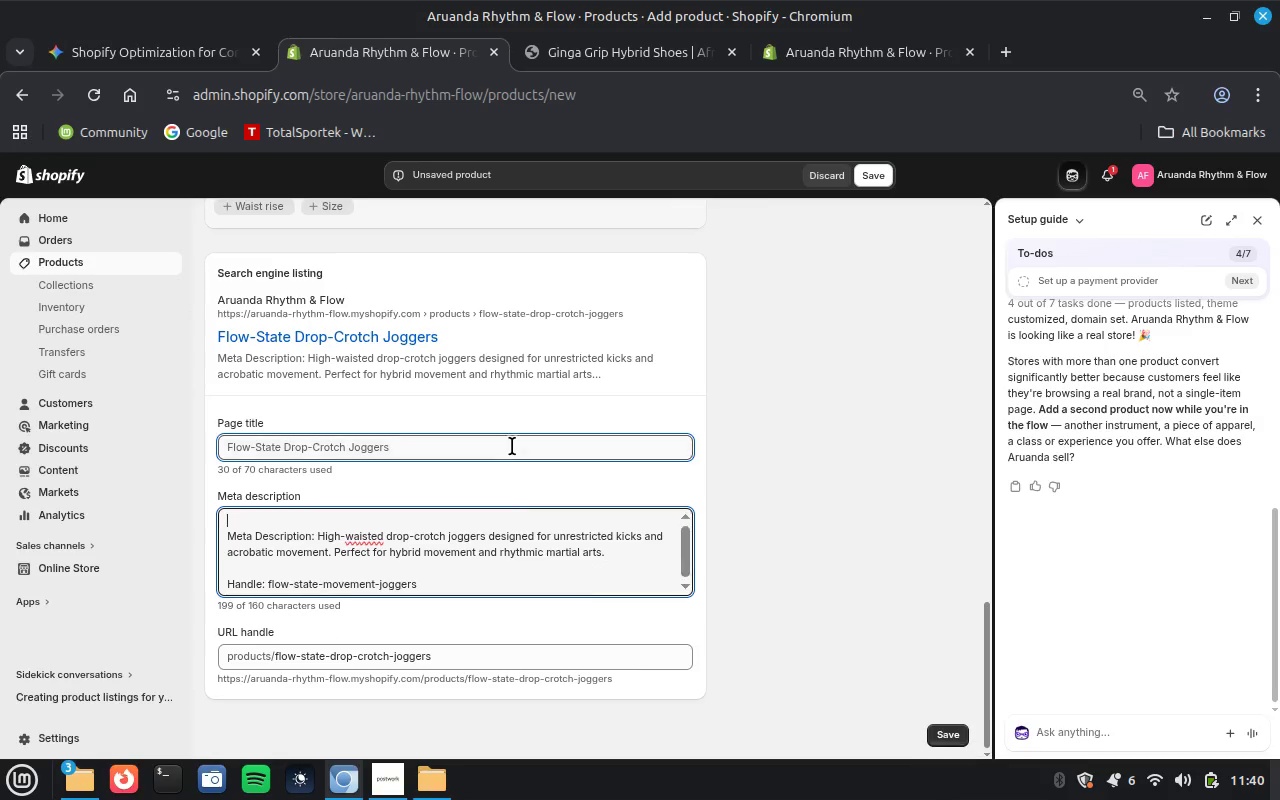 
left_click([513, 445])
 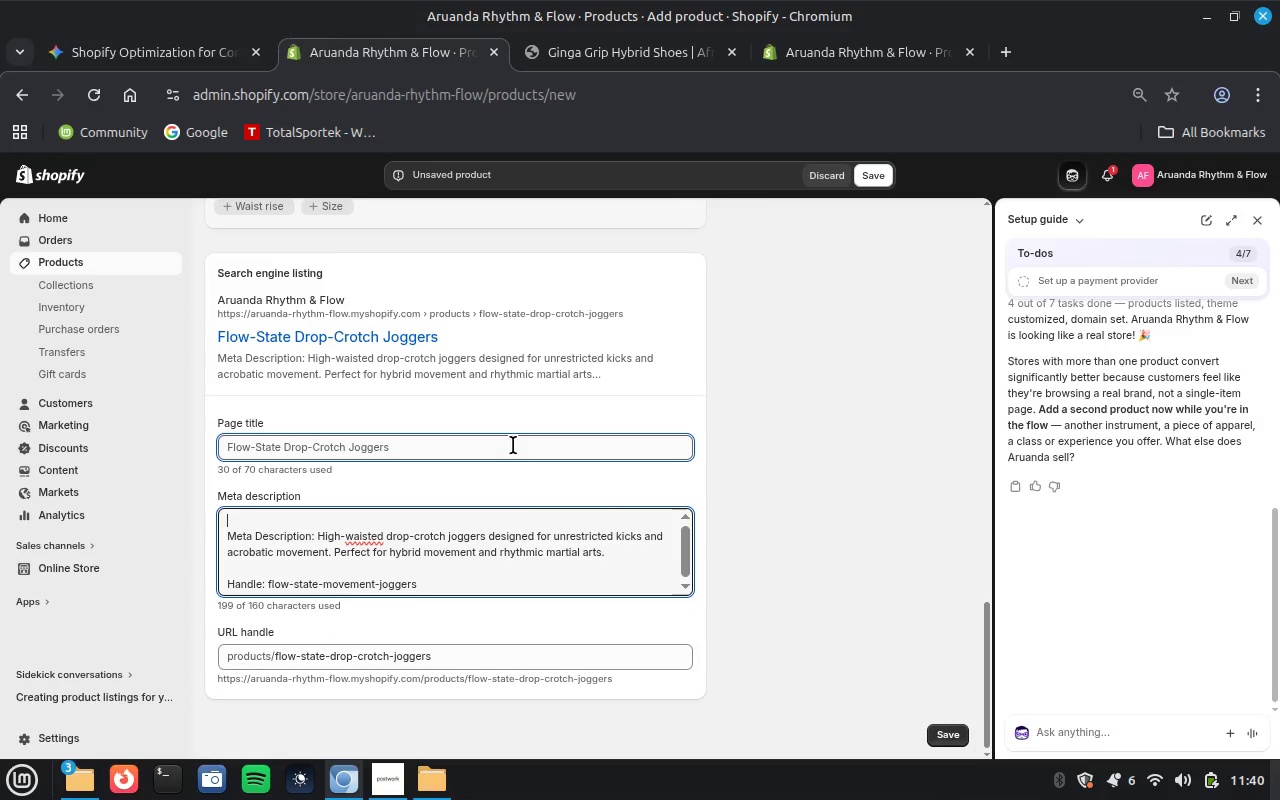 
key(Control+A)
 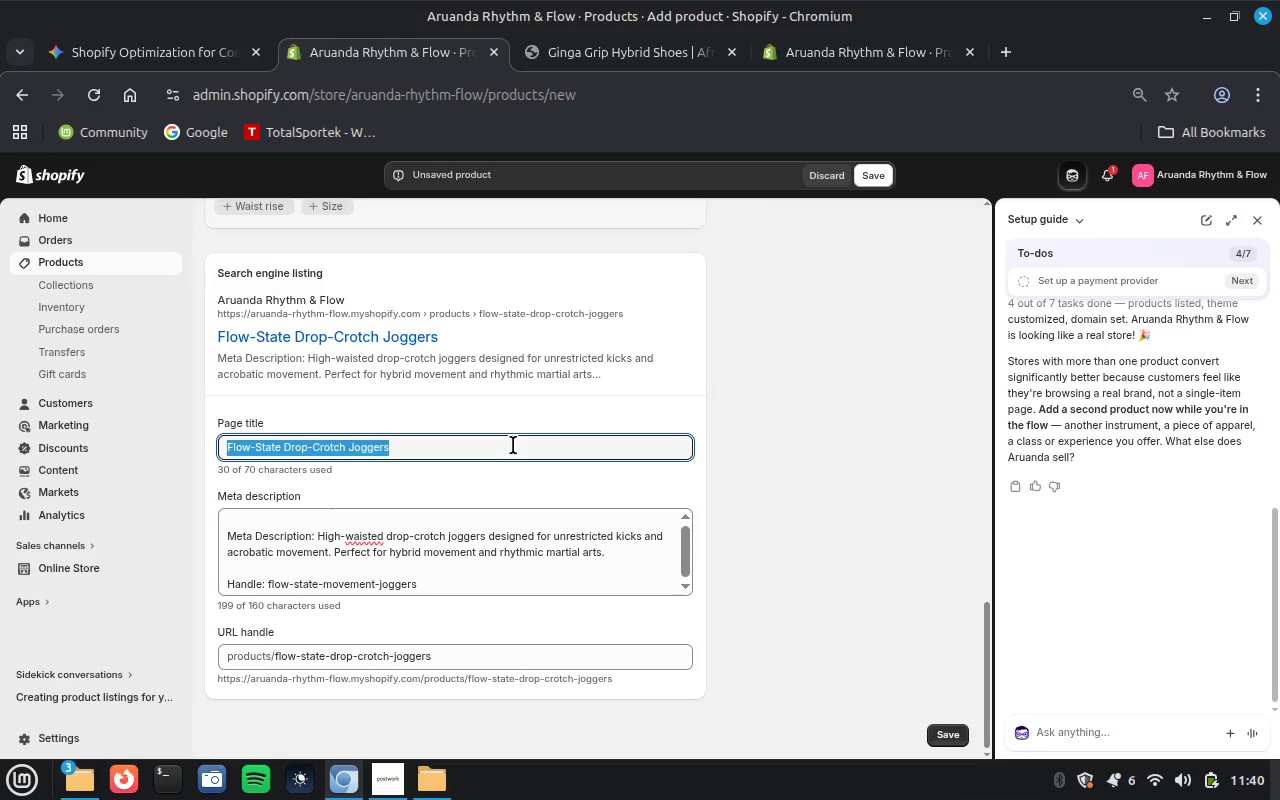 
key(Control+V)
 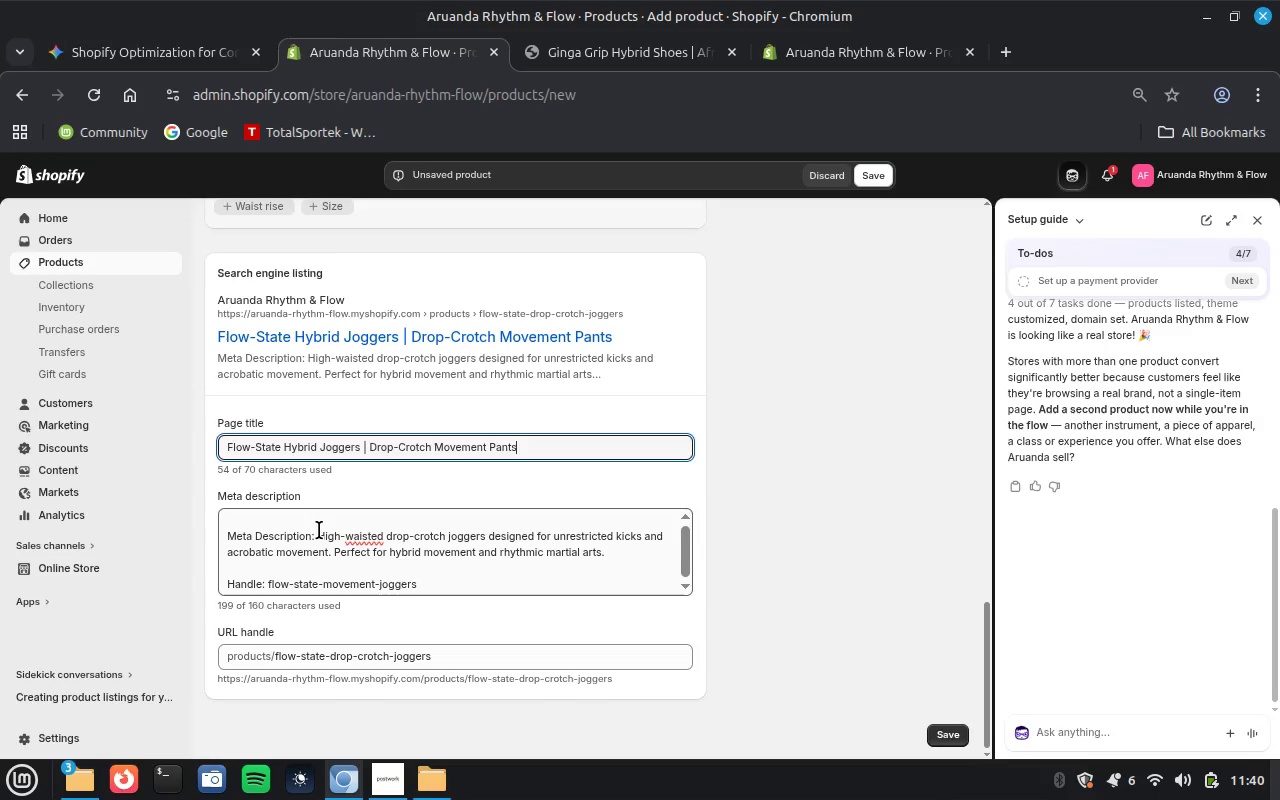 
left_click_drag(start_coordinate=[320, 534], to_coordinate=[230, 506])
 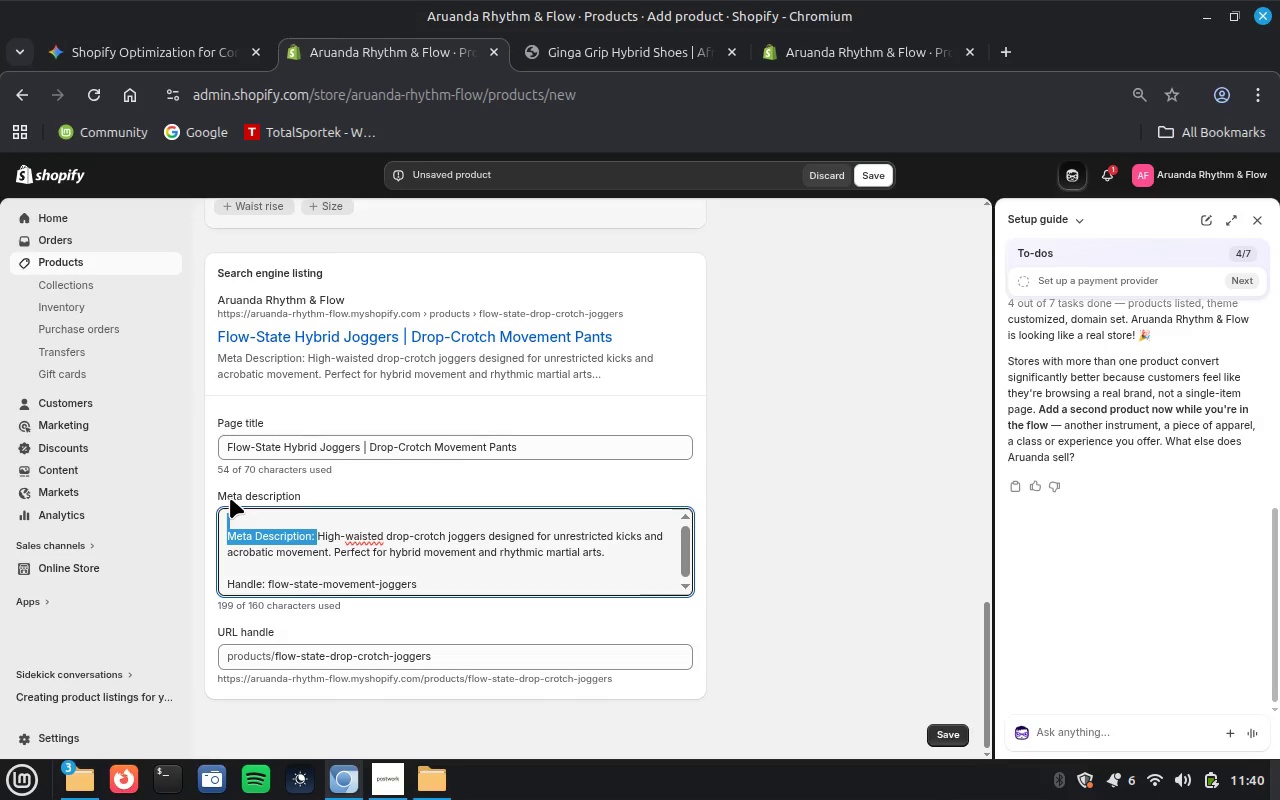 
key(Backspace)
 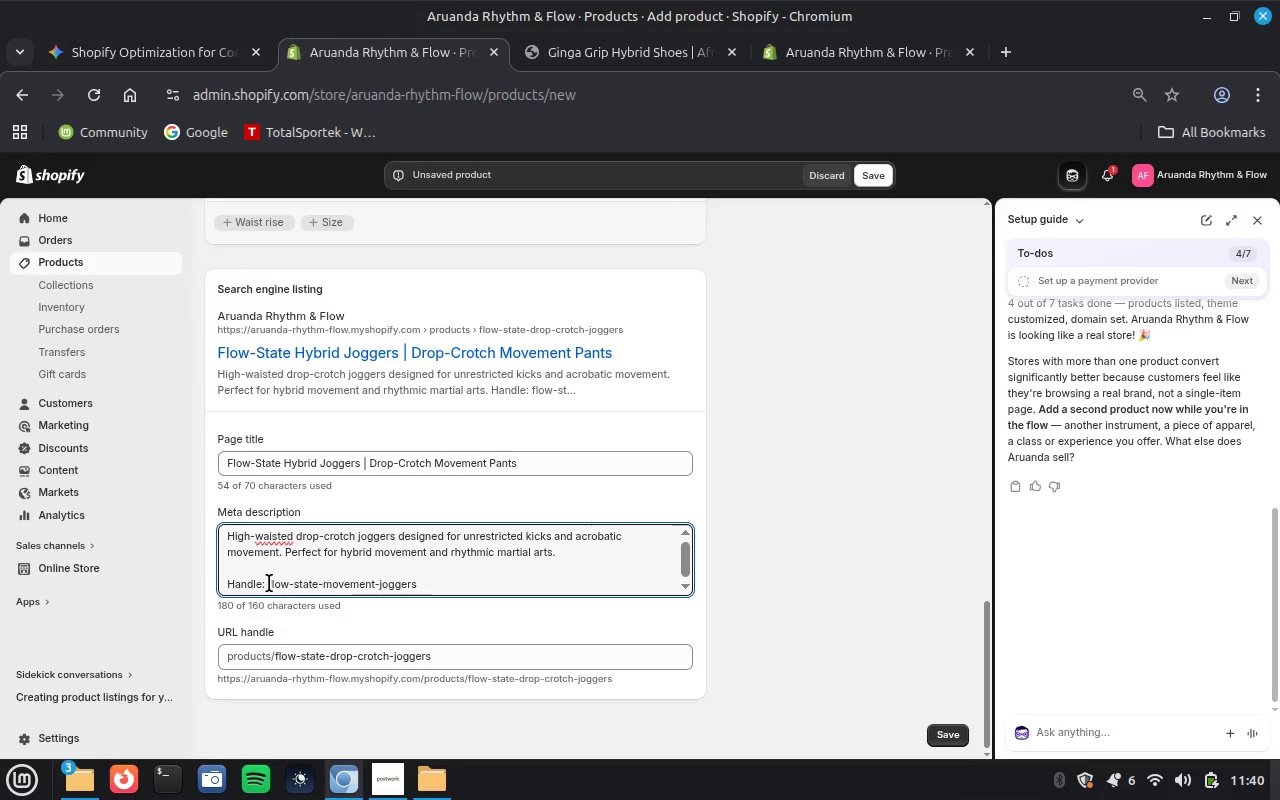 
wait(5.25)
 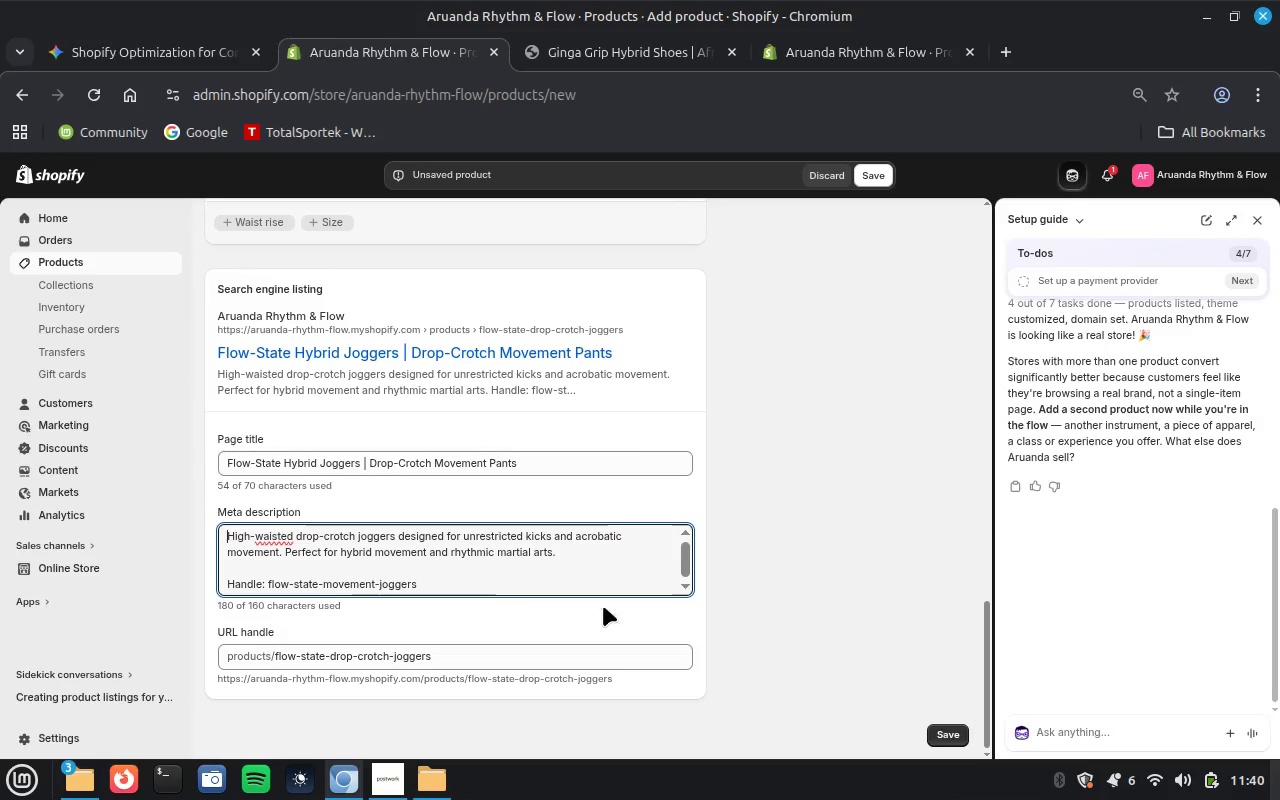 
left_click_drag(start_coordinate=[266, 583], to_coordinate=[475, 589])
 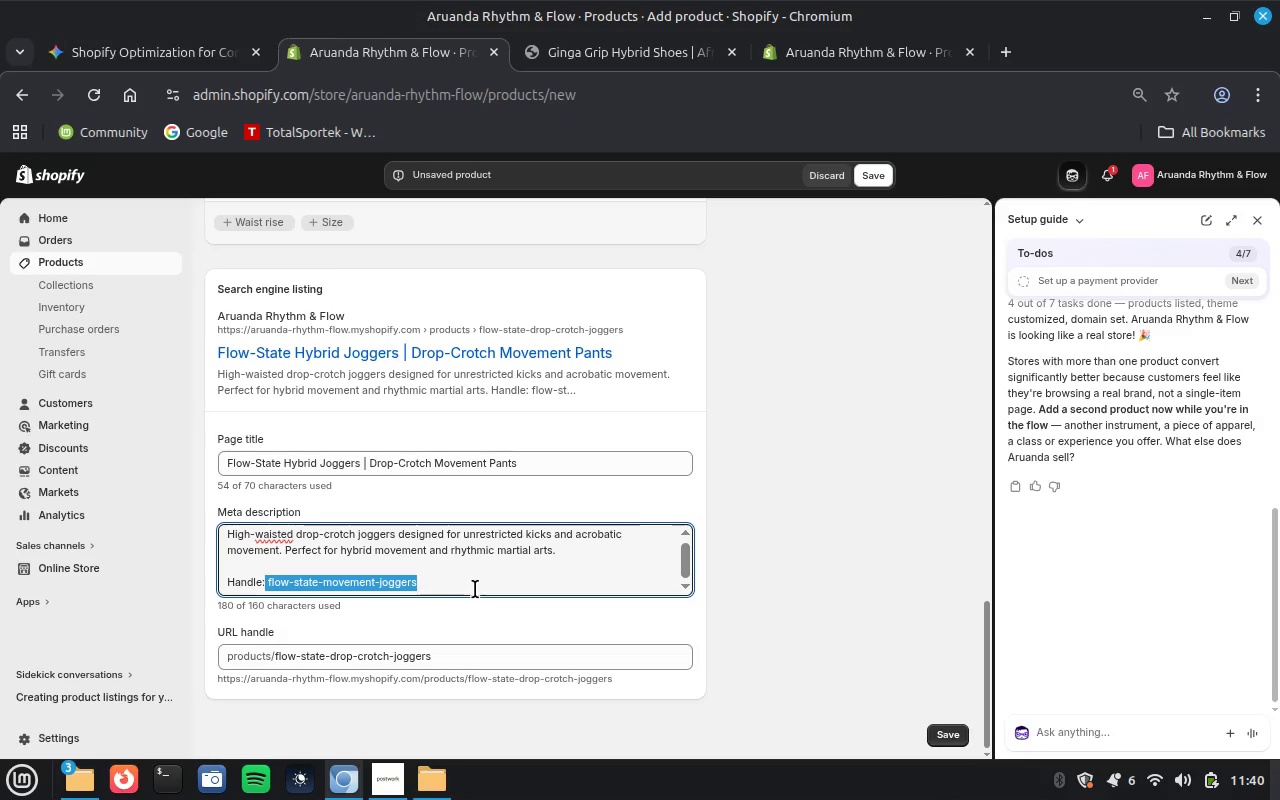 
key(Control+X)
 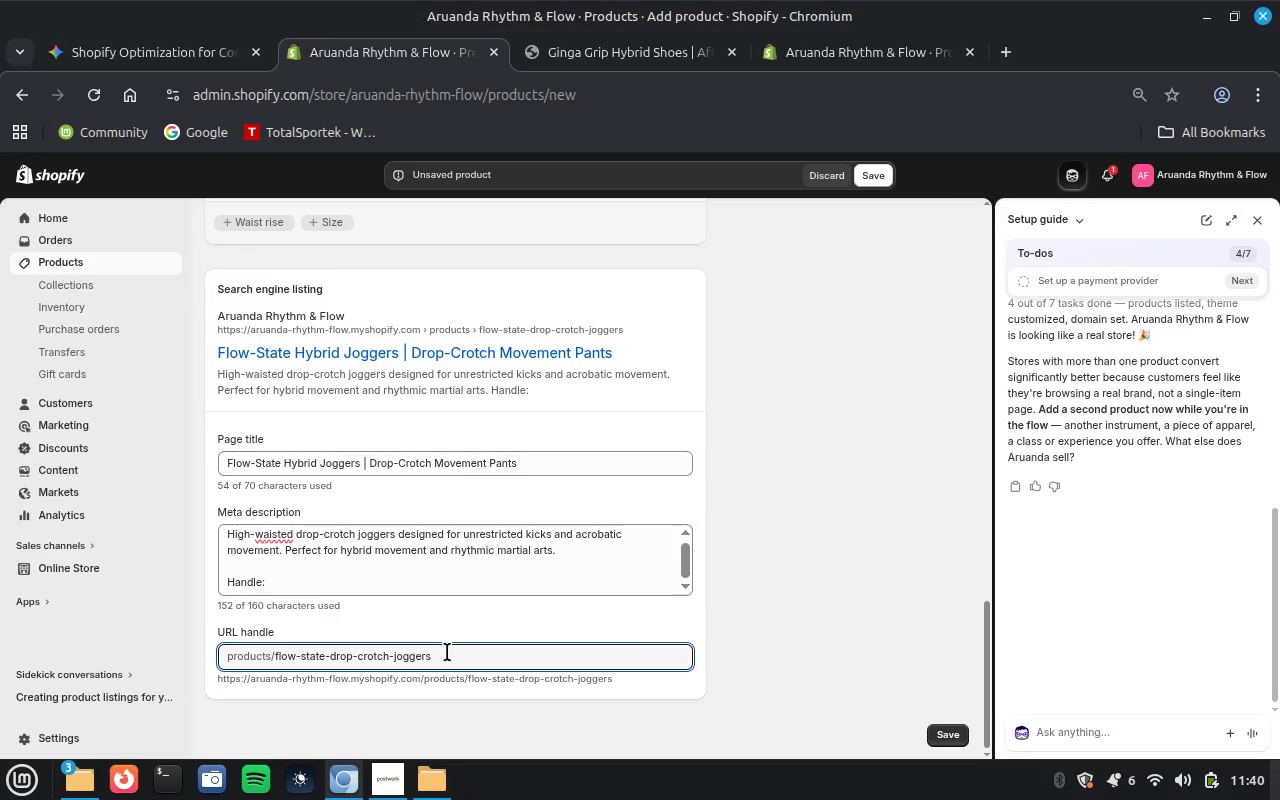 
key(Control+A)
 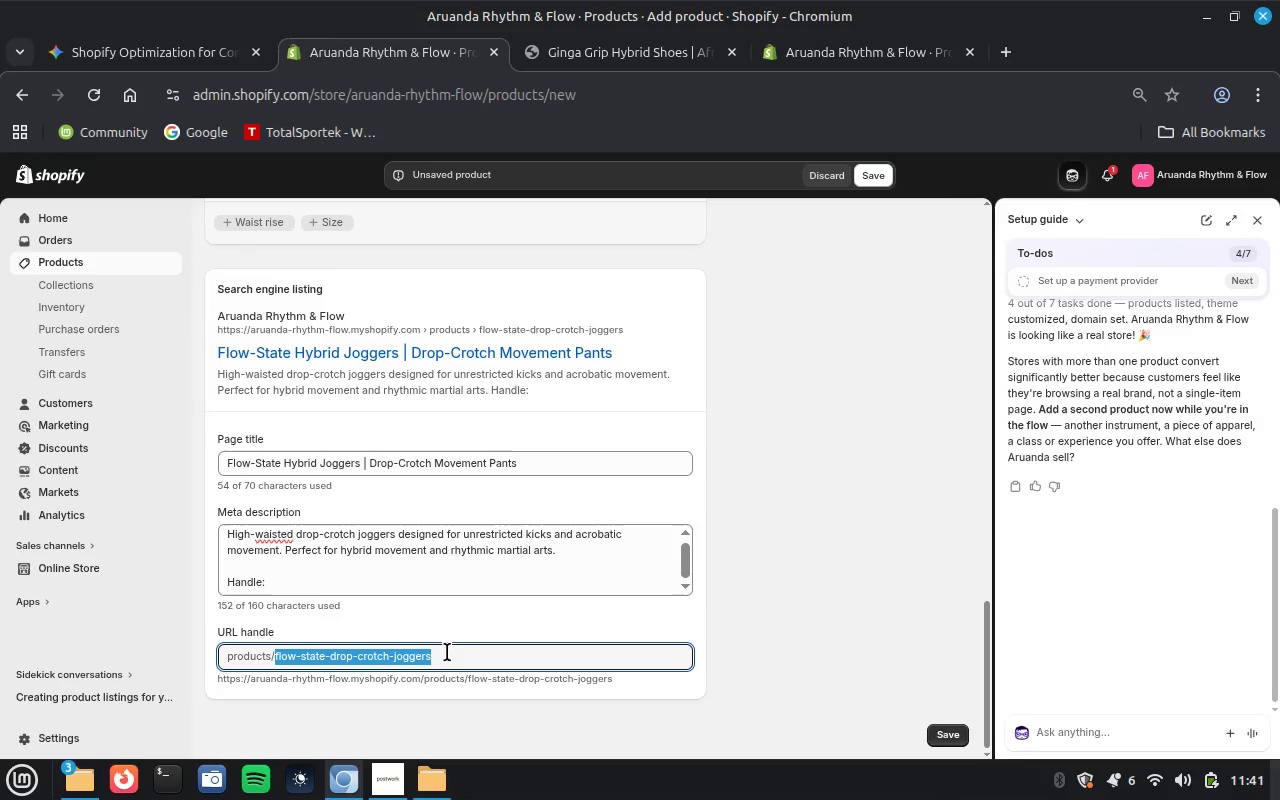 
key(Control+V)
 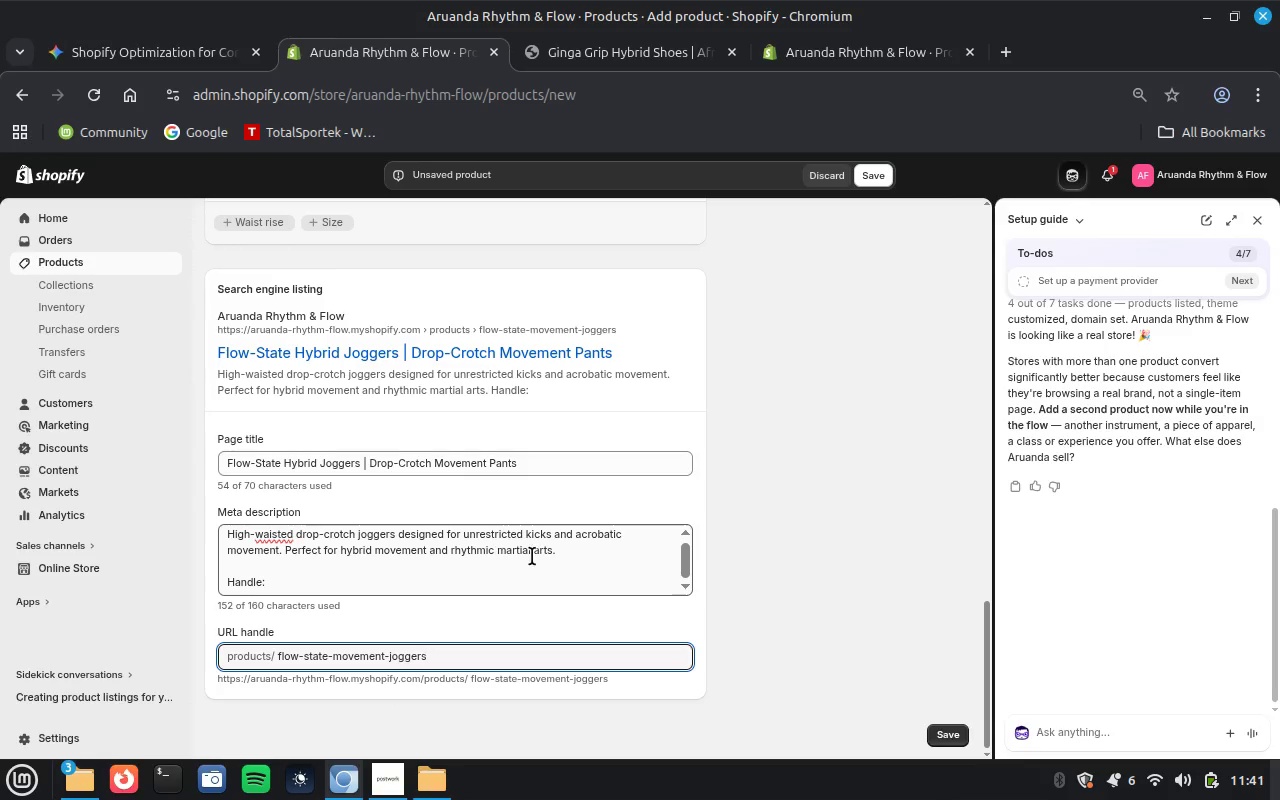 
left_click_drag(start_coordinate=[571, 556], to_coordinate=[602, 589])
 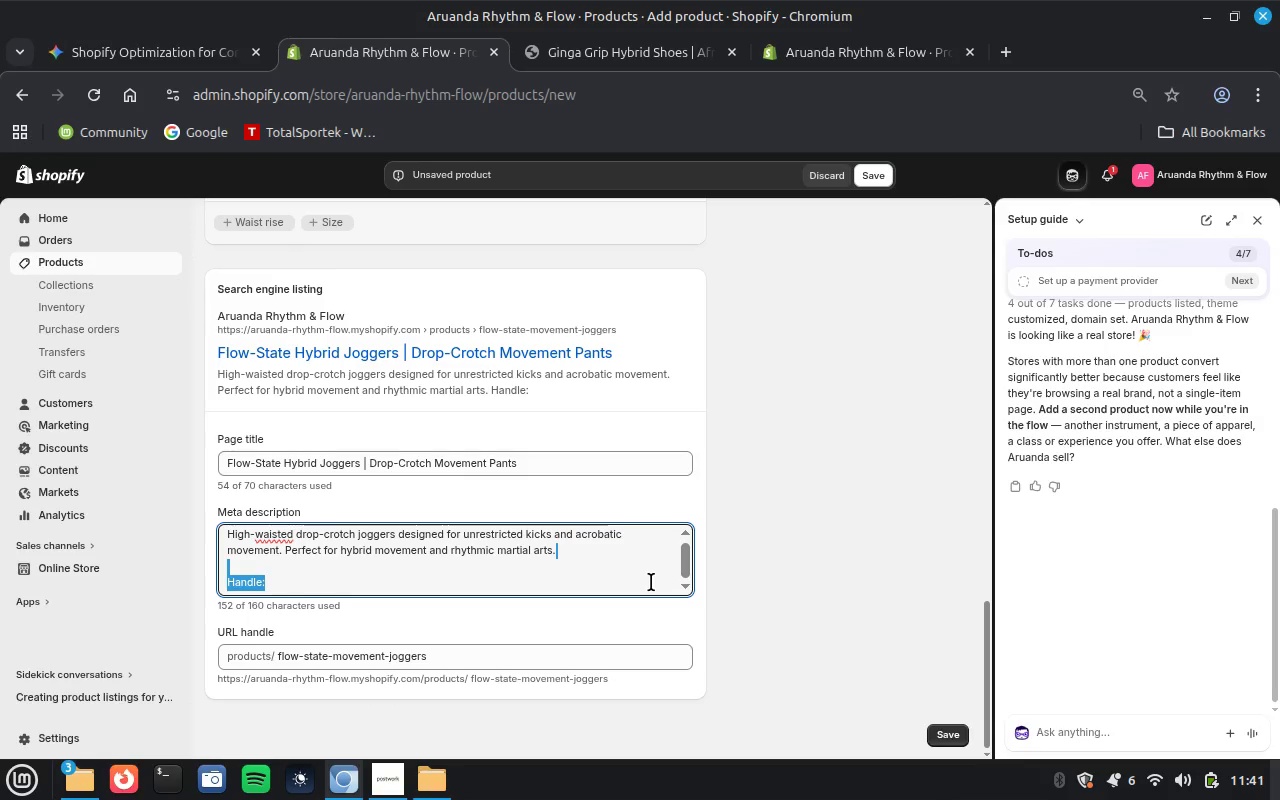 
key(Backspace)
 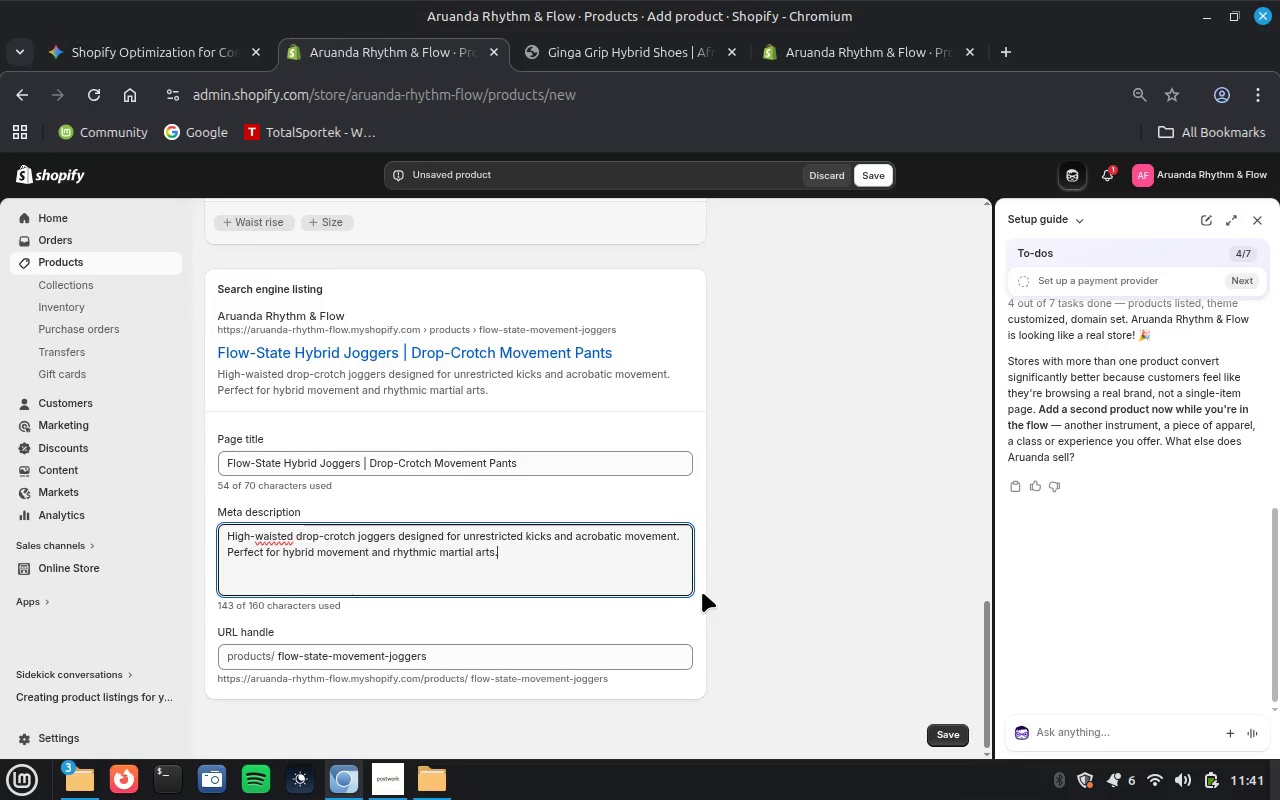 
scroll: coordinate [704, 592], scroll_direction: up, amount: 2.0
 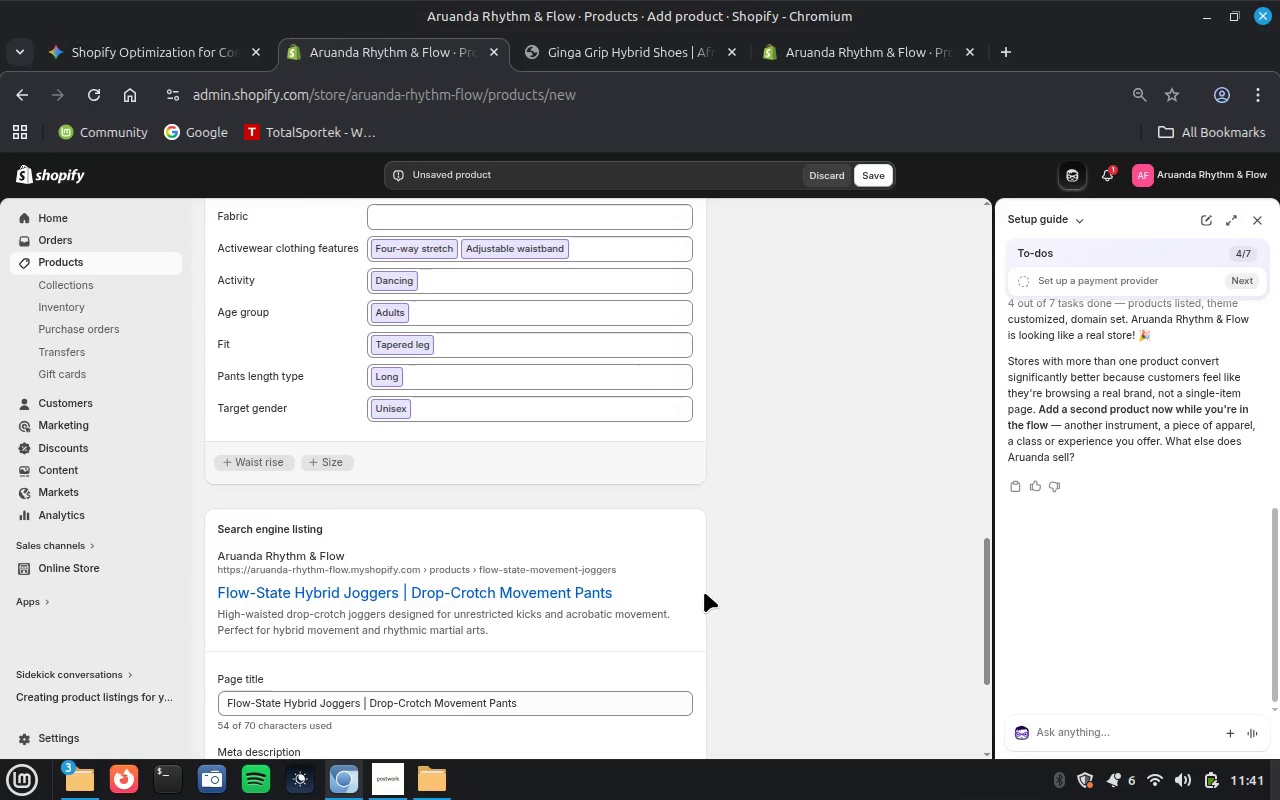 
scroll: coordinate [704, 592], scroll_direction: down, amount: 5.0
 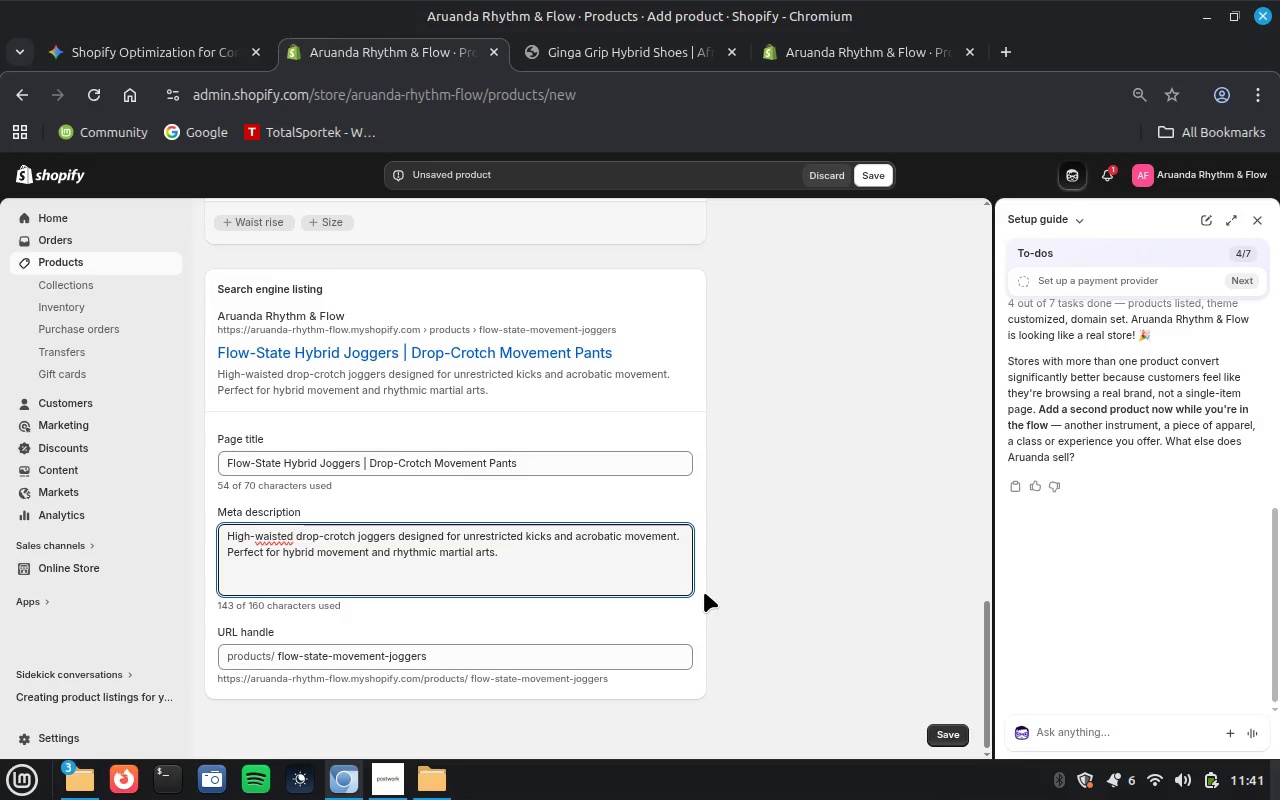 
wait(5.59)
 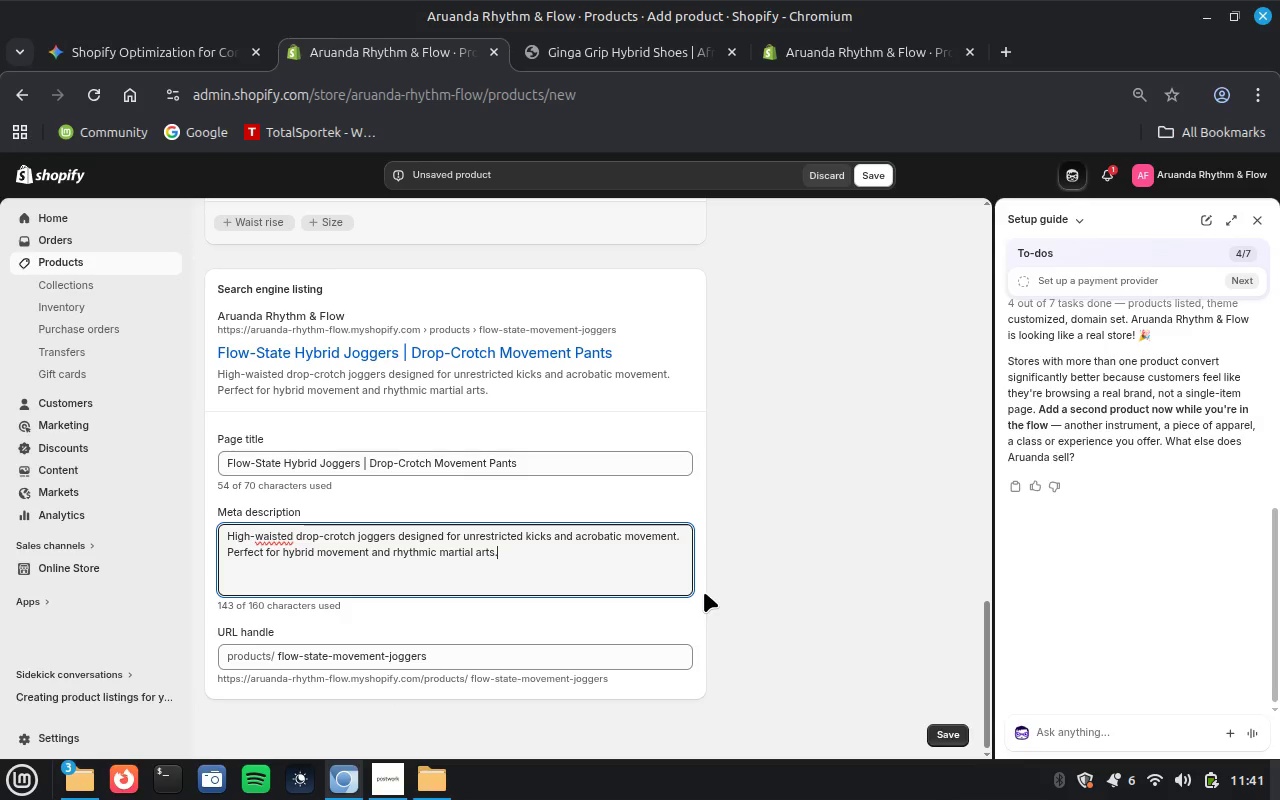 
scroll: coordinate [704, 592], scroll_direction: up, amount: 5.0
 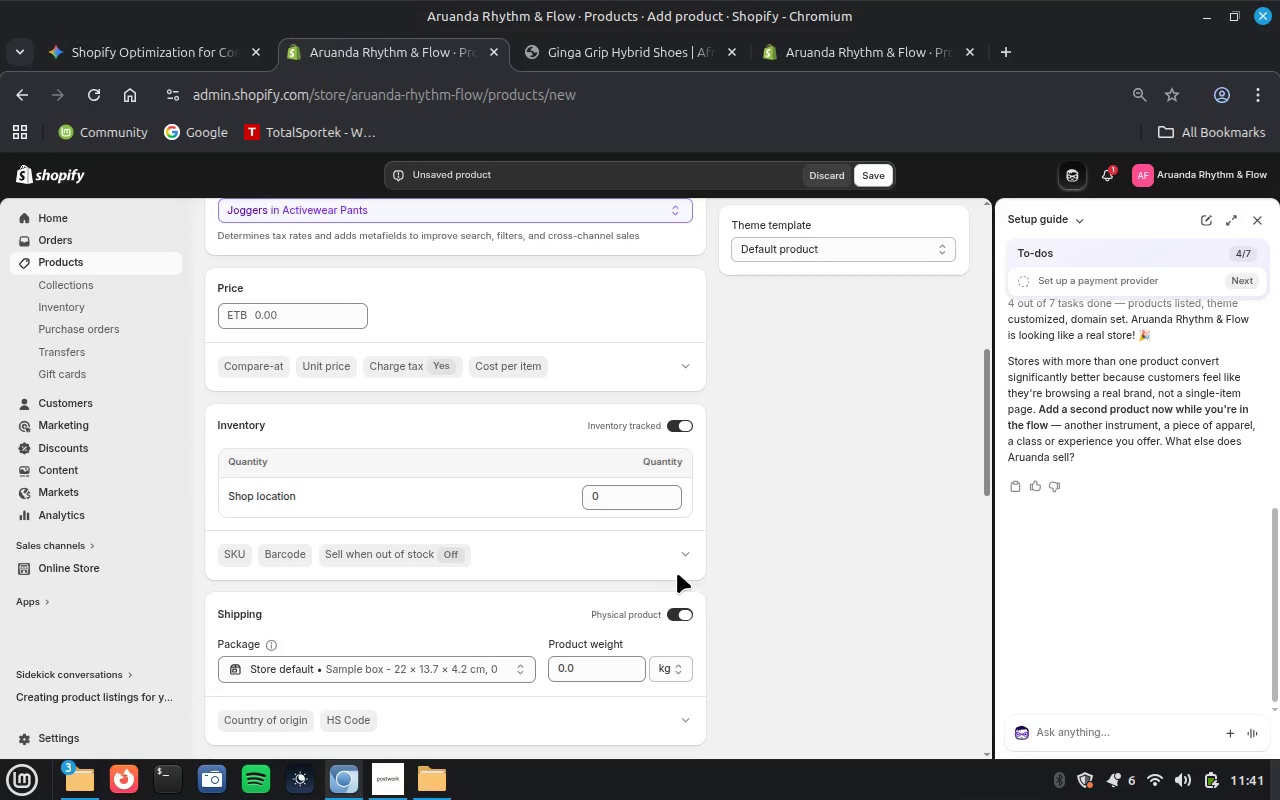 
left_click([612, 498])
 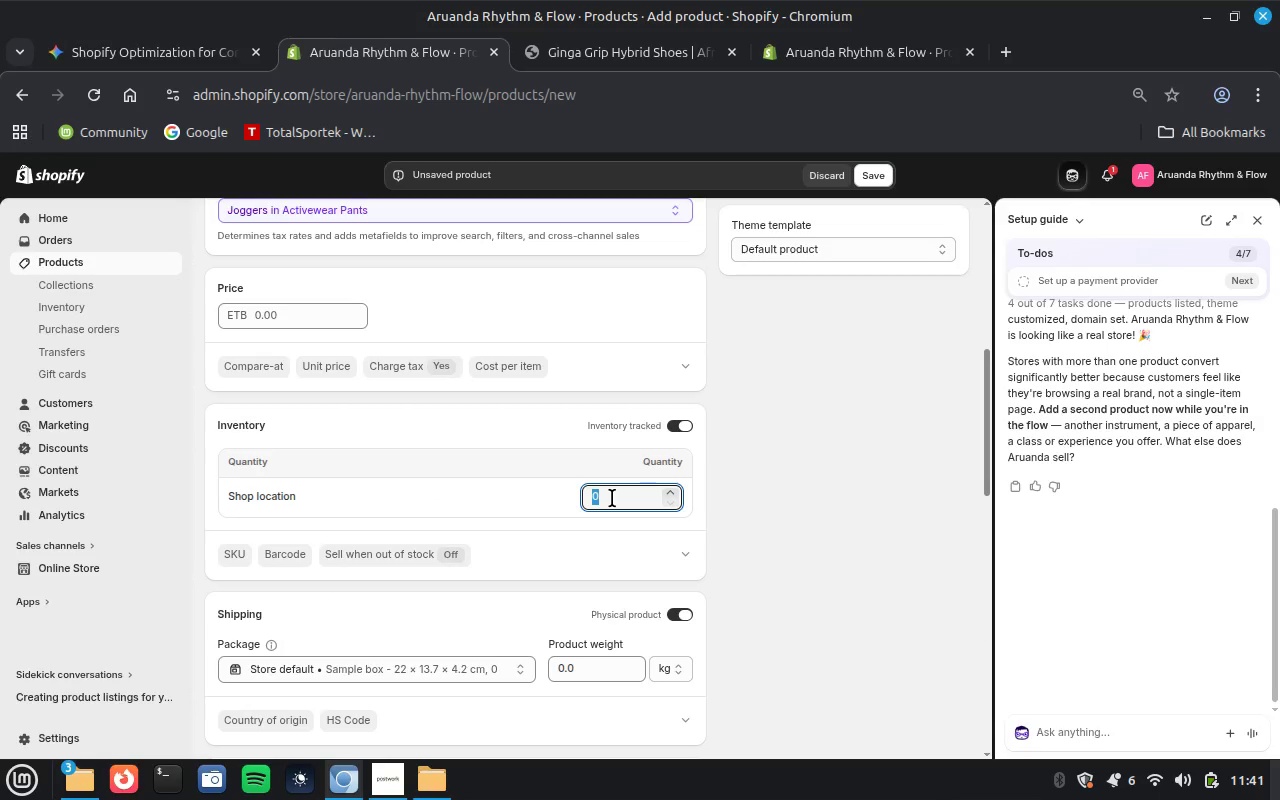 
type(10)
 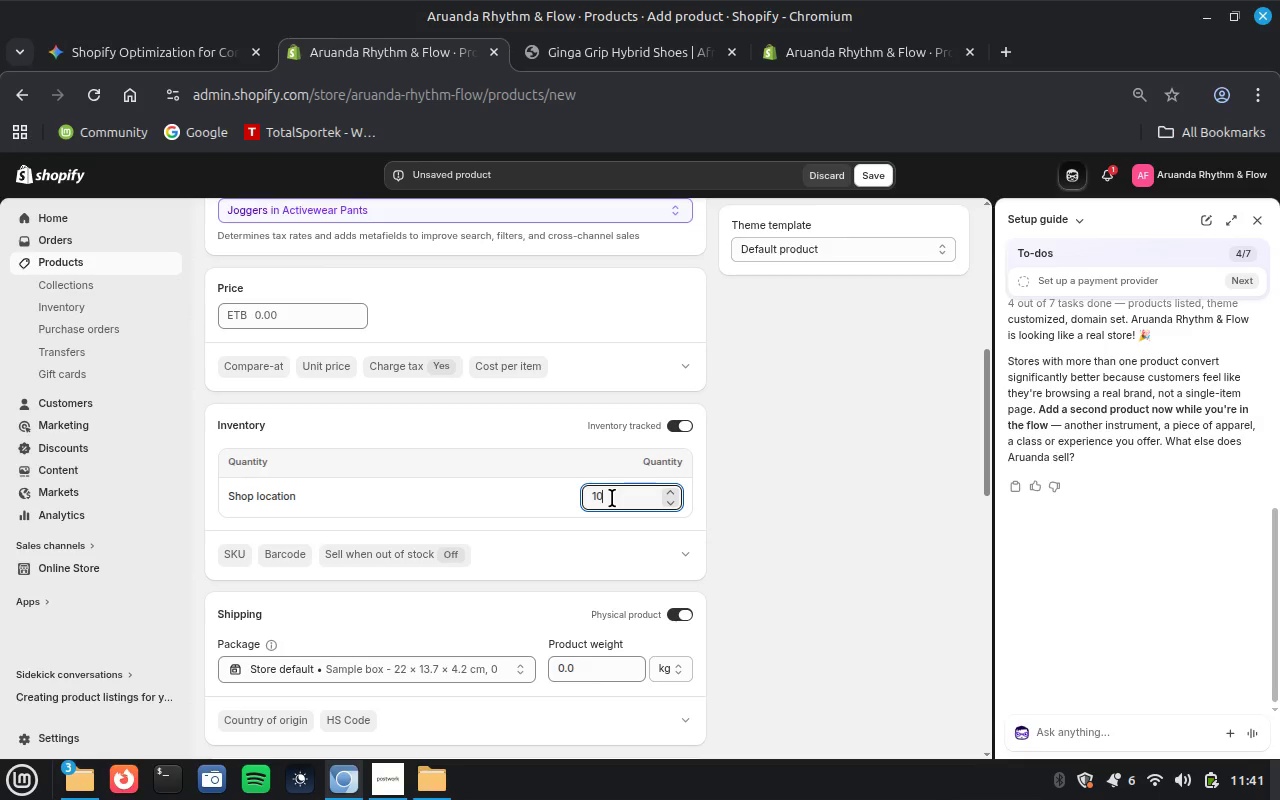 
scroll: coordinate [380, 457], scroll_direction: up, amount: 3.0
 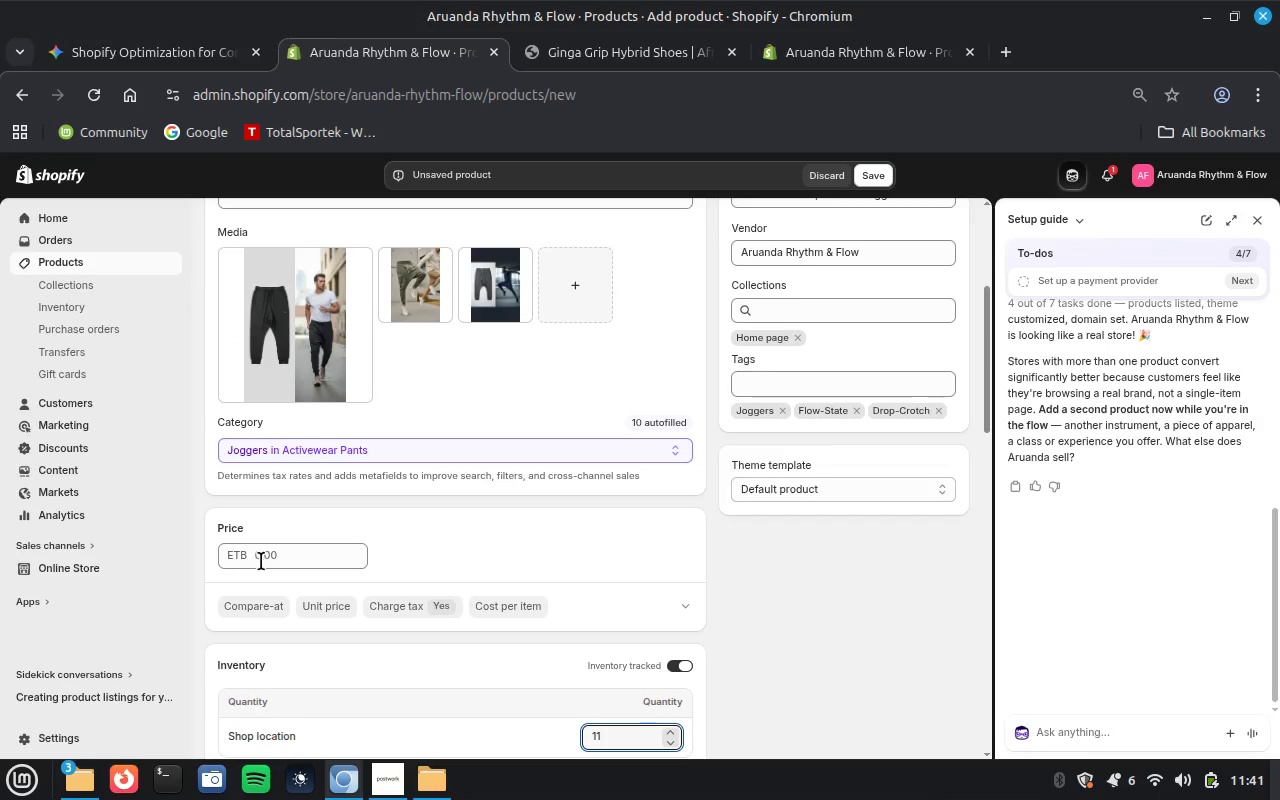 
left_click([265, 558])
 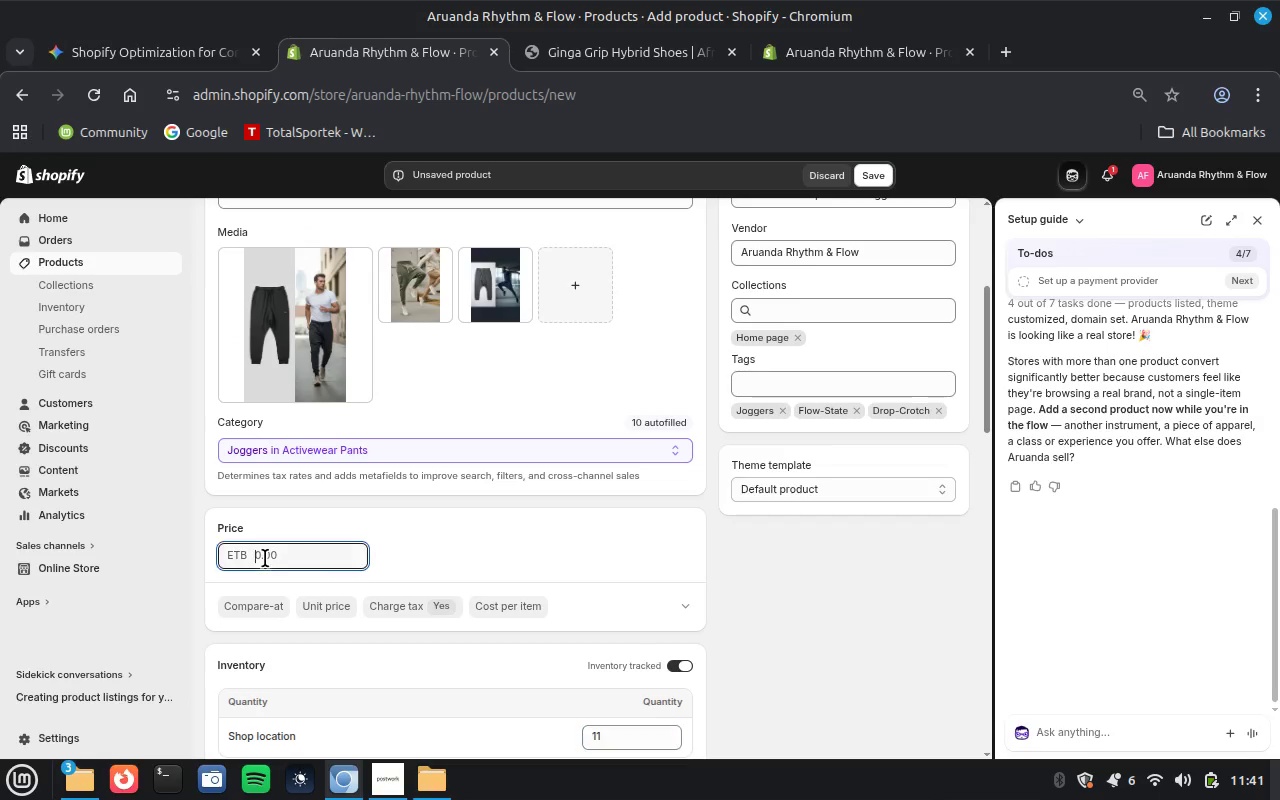 
type(299)
 